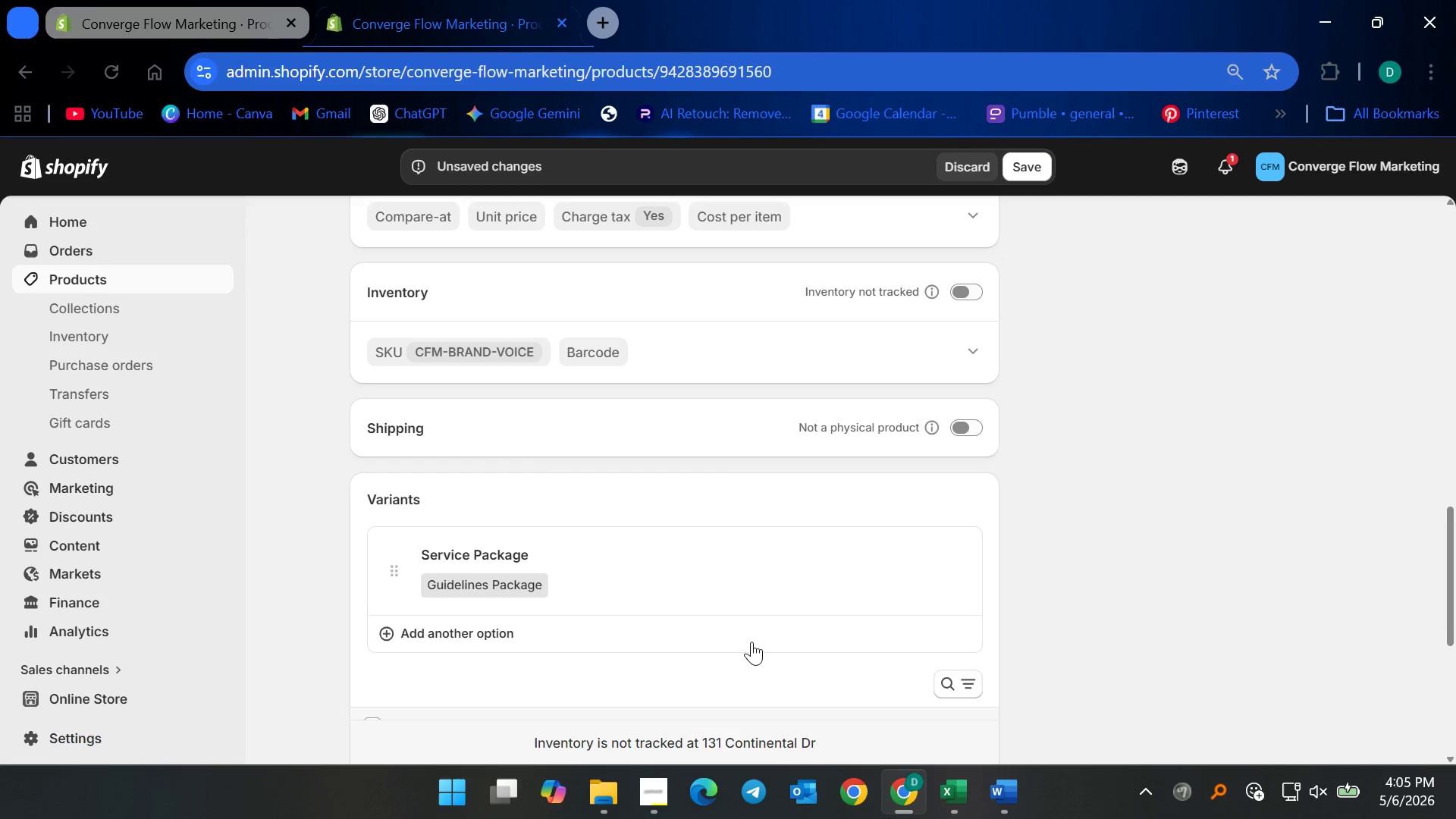 
scroll: coordinate [752, 631], scroll_direction: down, amount: 3.0
 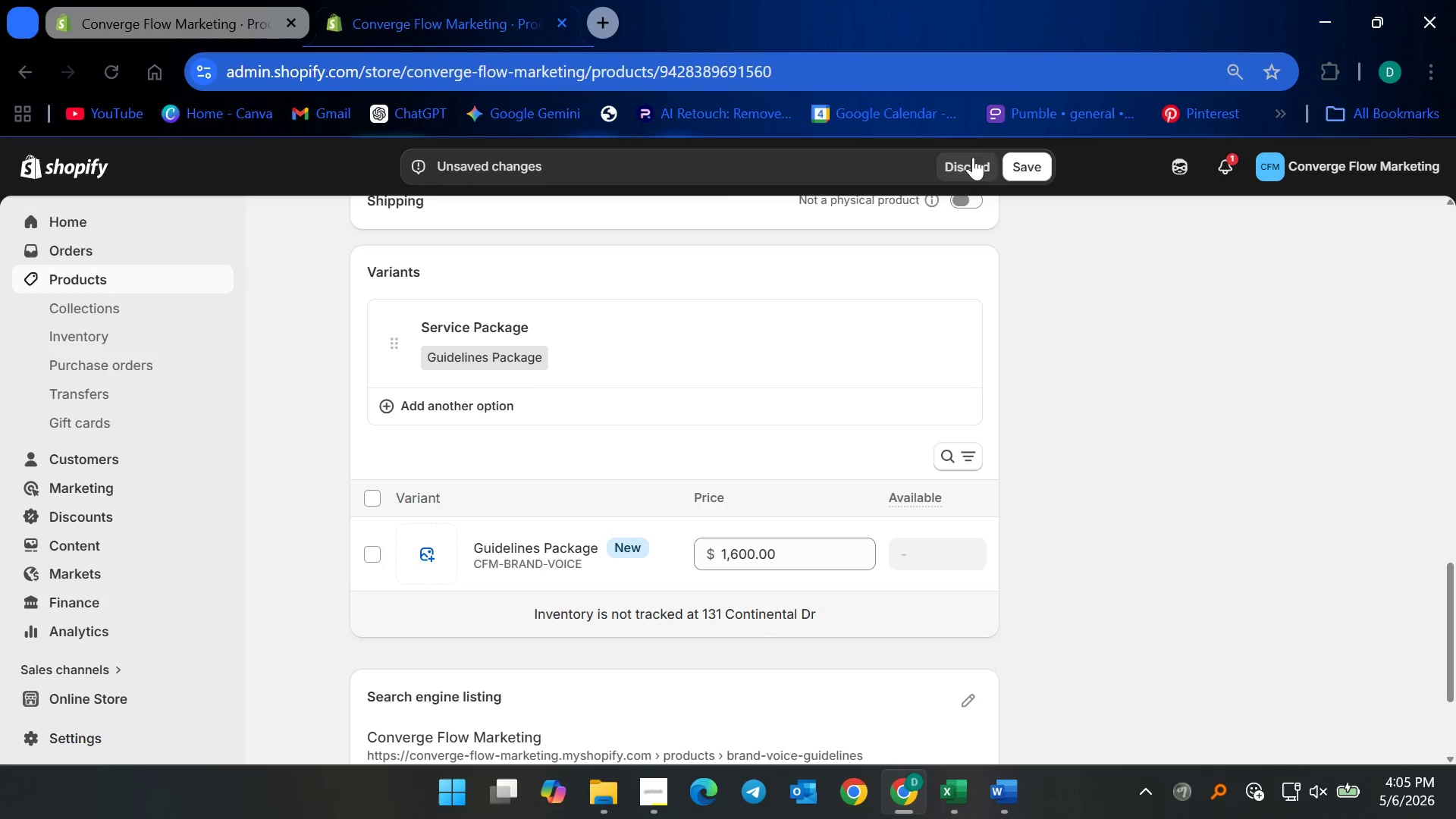 
left_click([1031, 168])
 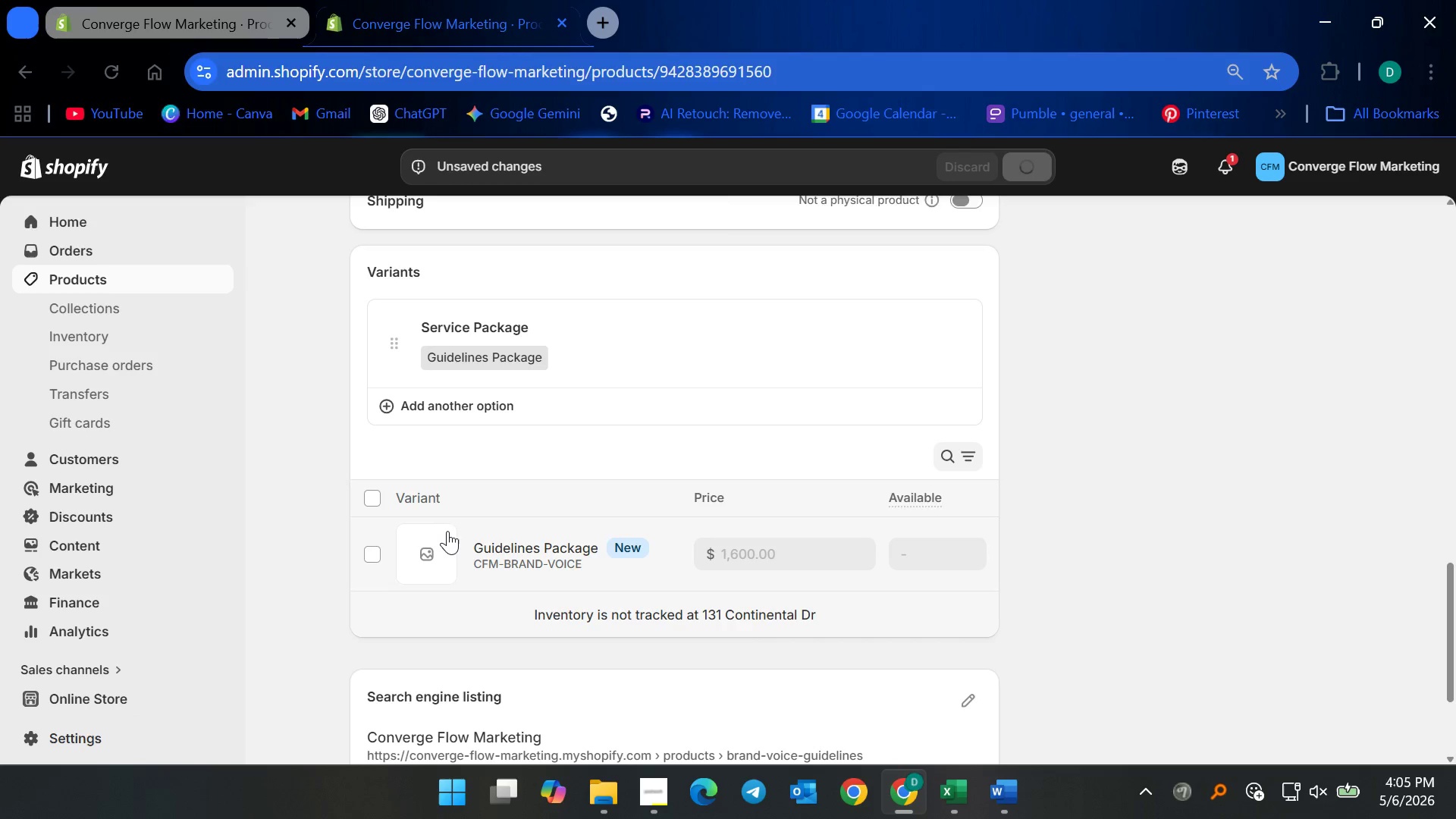 
scroll: coordinate [426, 542], scroll_direction: up, amount: 5.0
 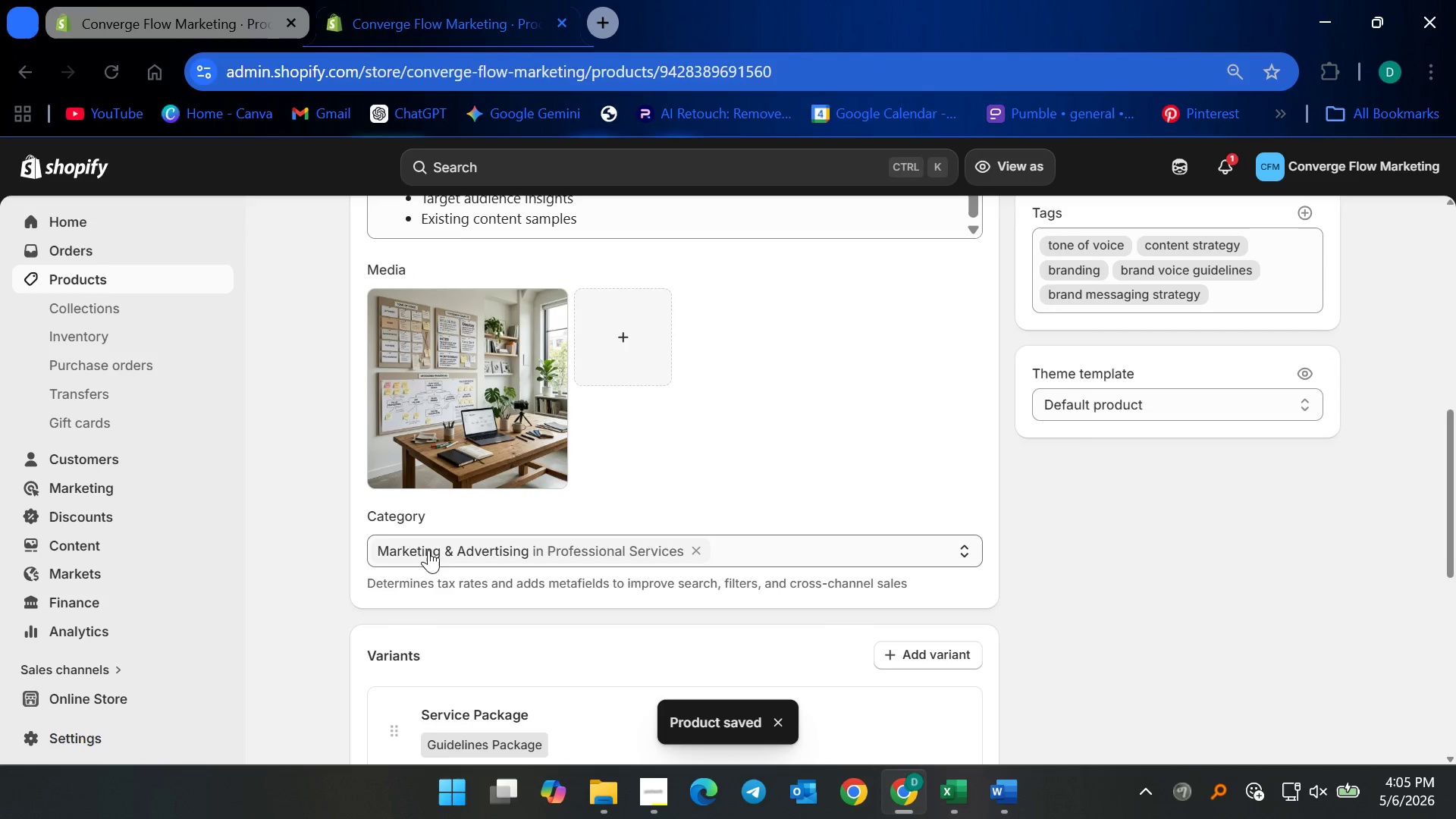 
scroll: coordinate [438, 553], scroll_direction: down, amount: 6.0
 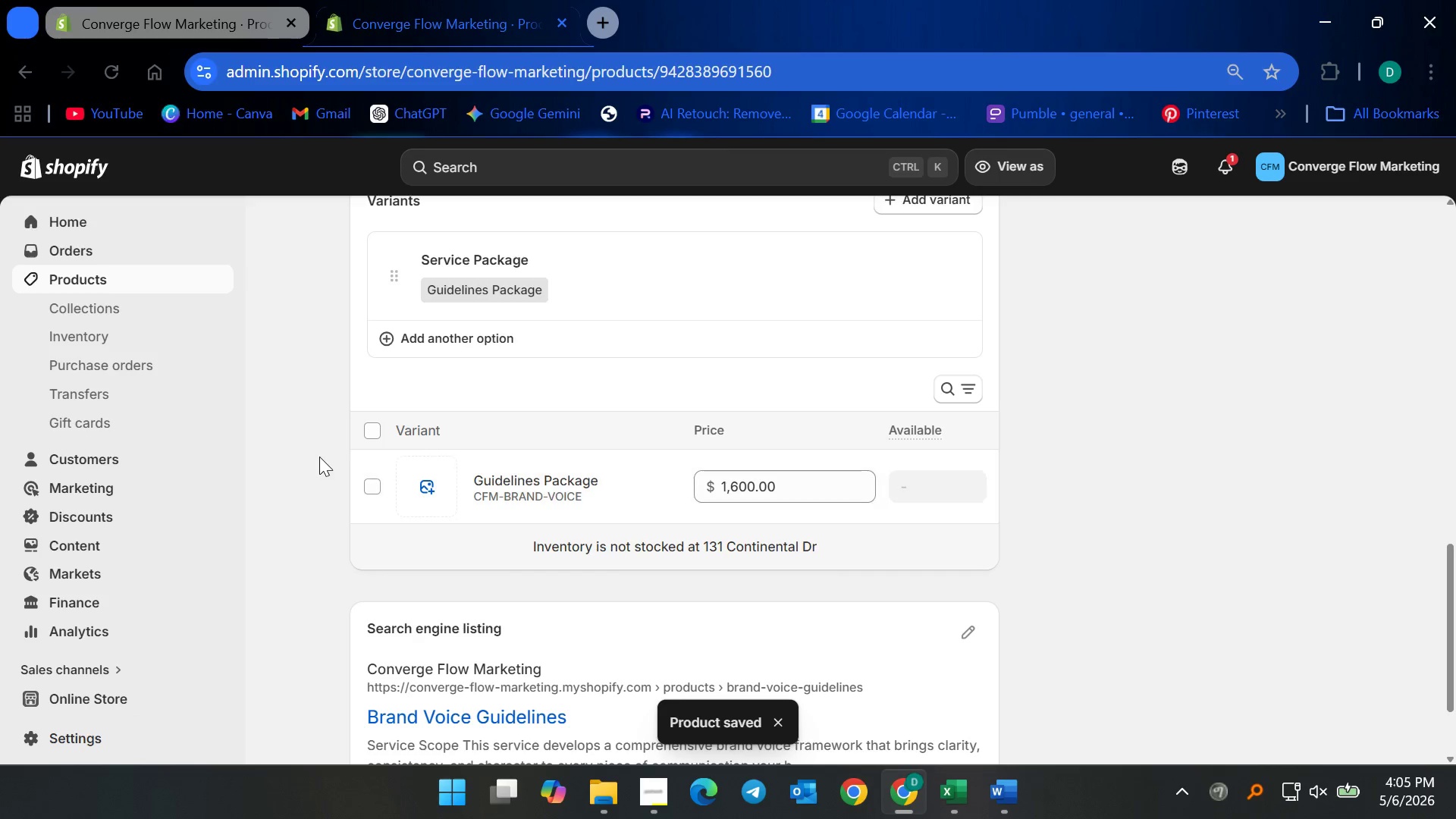 
left_click([161, 281])
 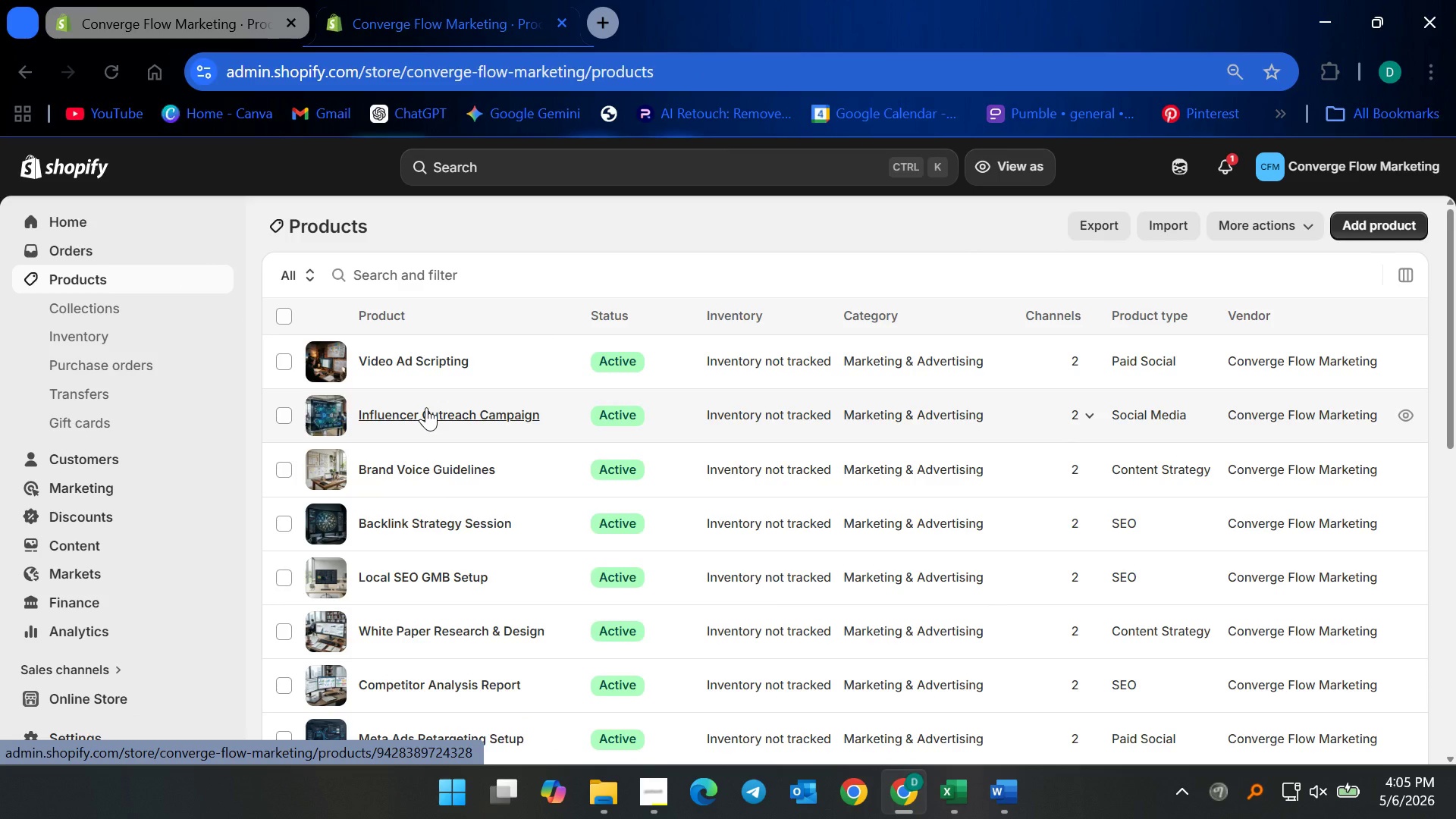 
left_click([426, 407])
 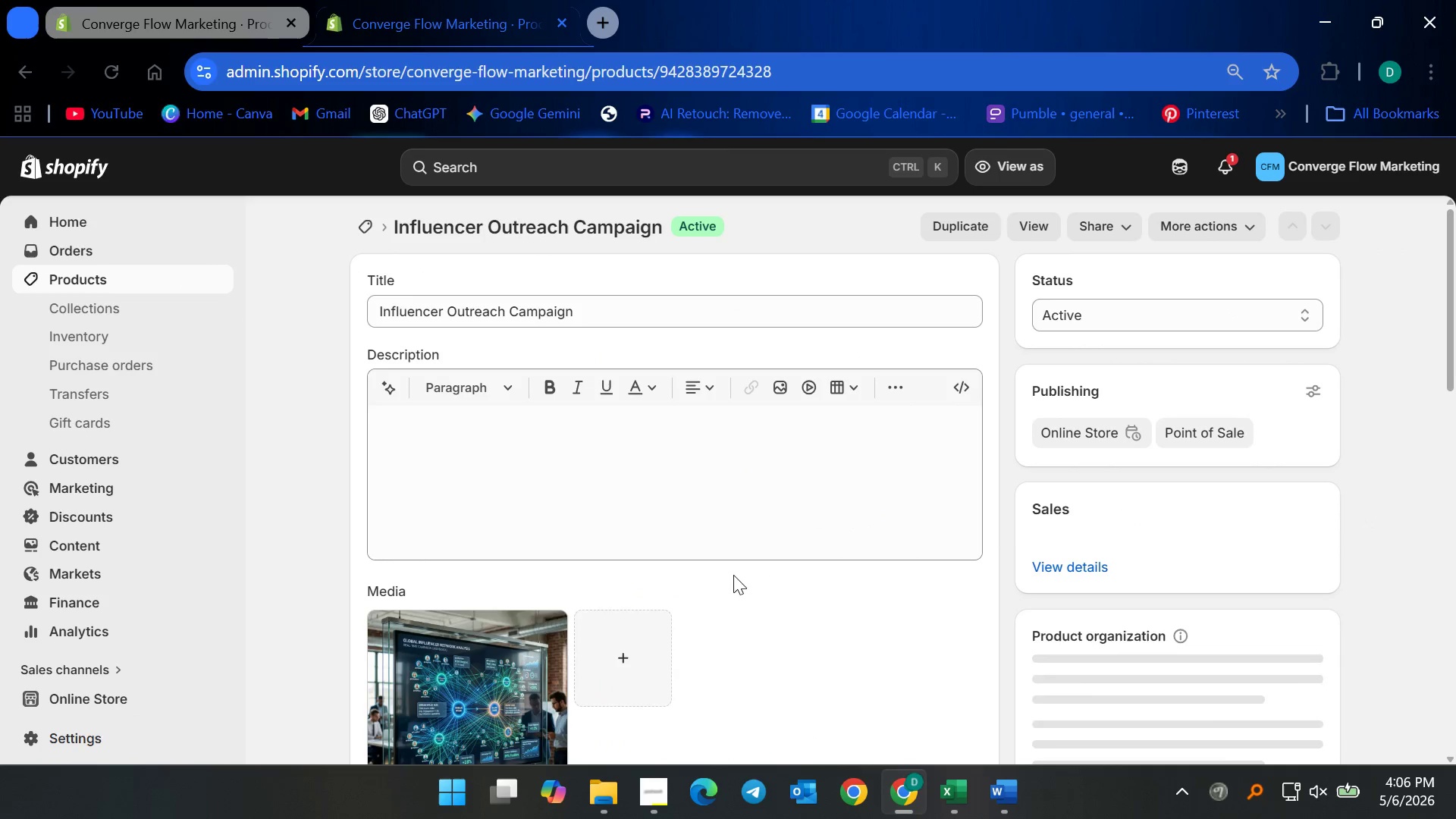 
scroll: coordinate [545, 539], scroll_direction: down, amount: 19.0
 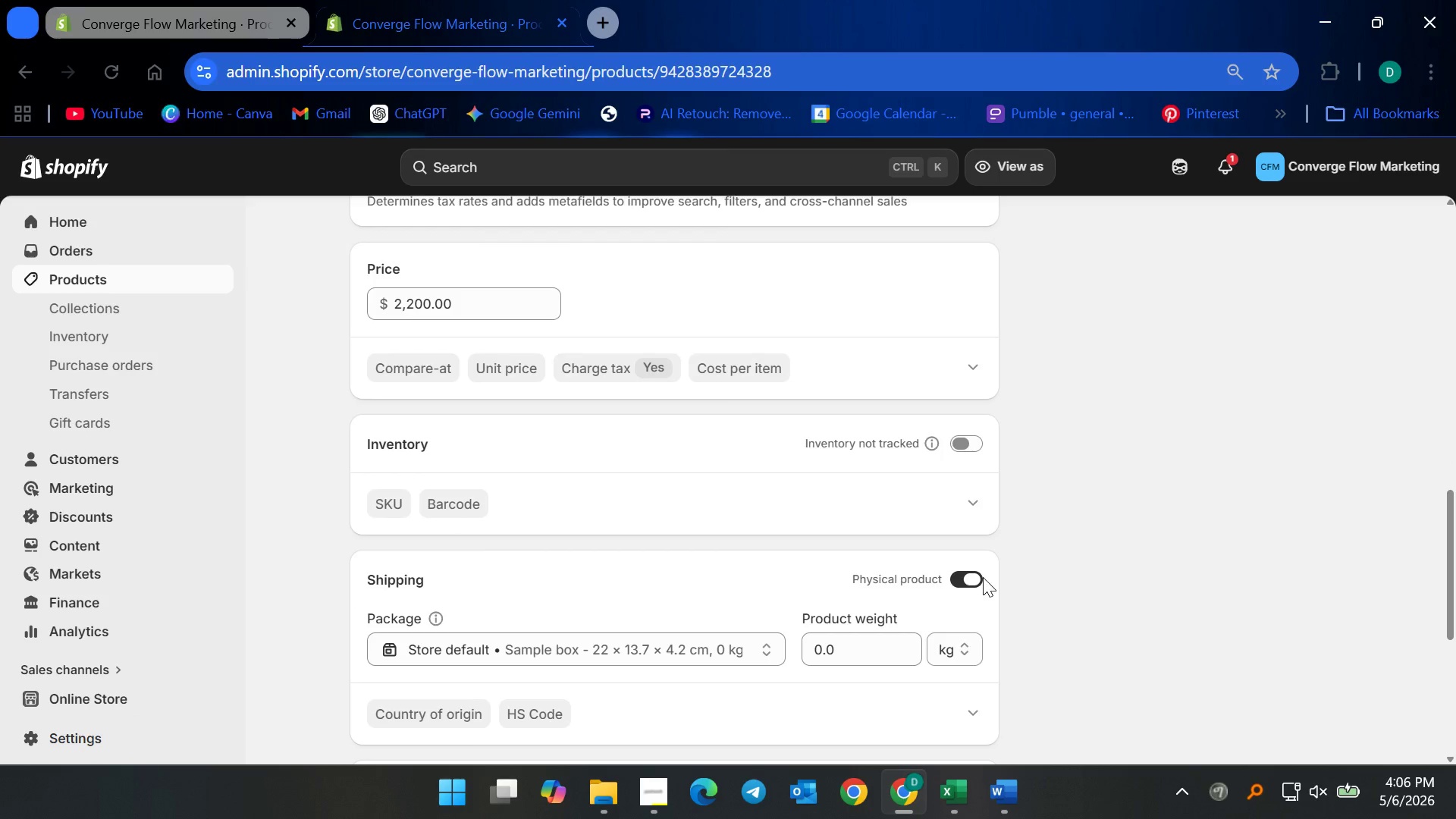 
double_click([970, 579])
 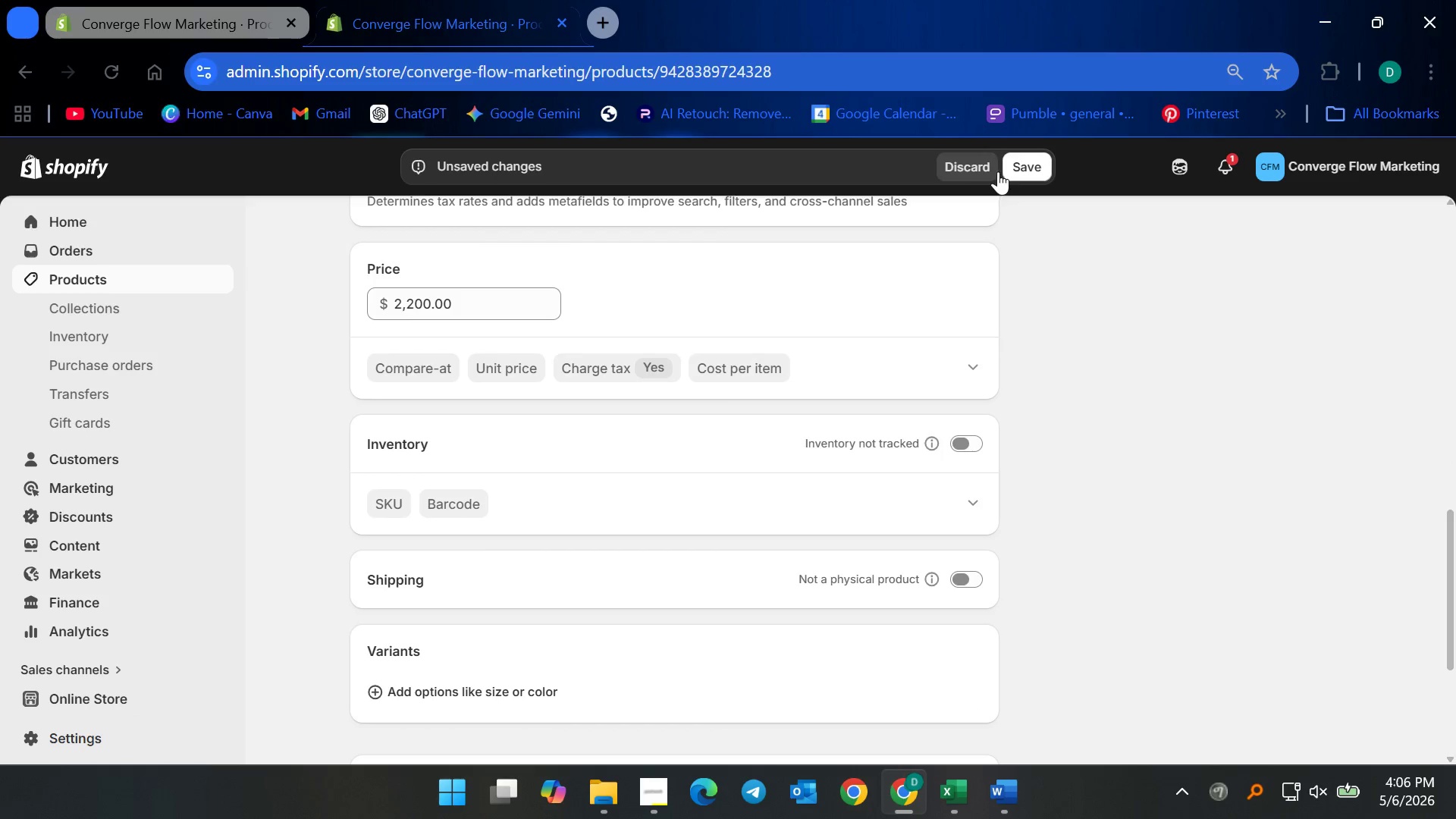 
left_click([1028, 175])
 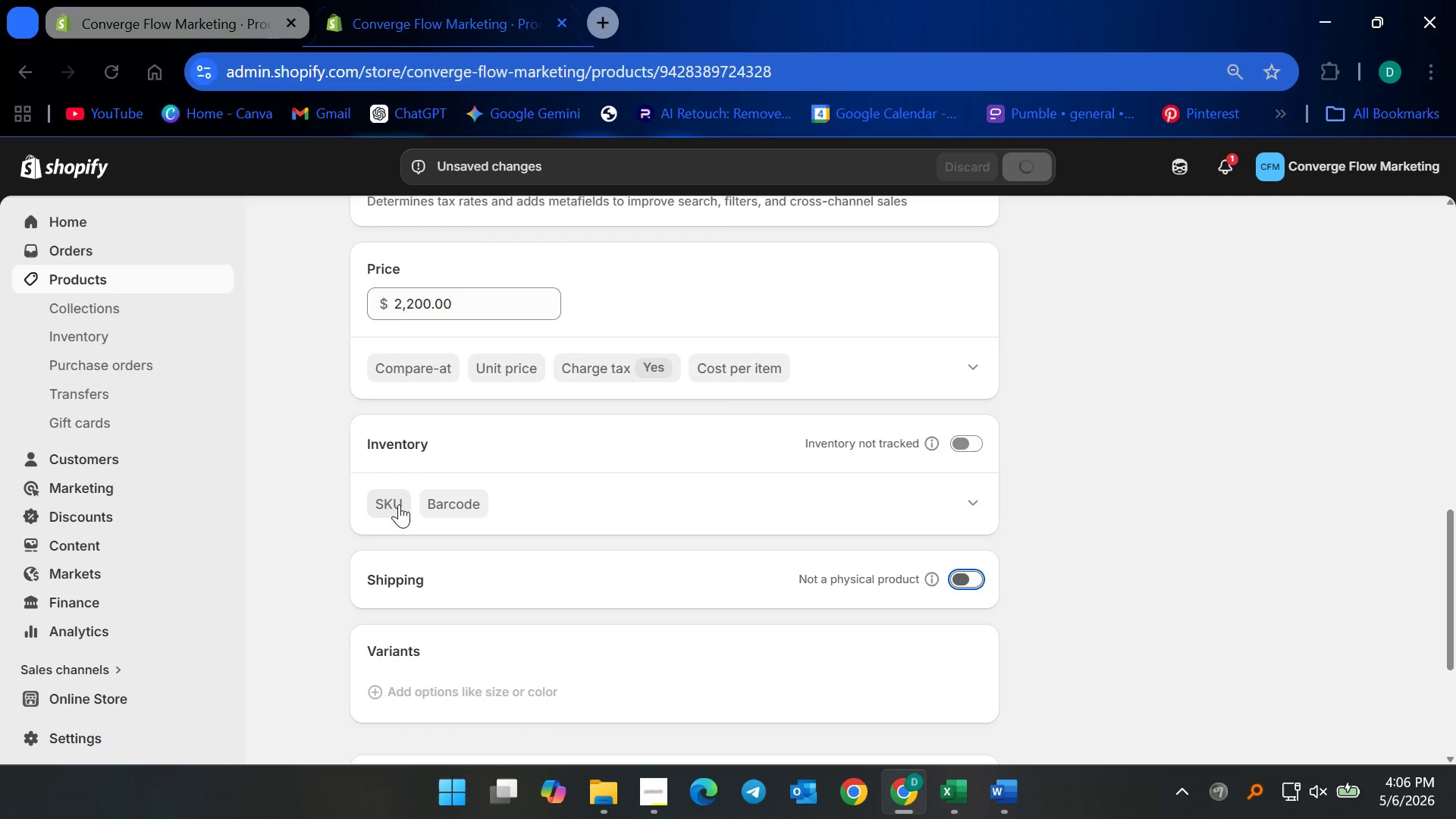 
left_click([398, 504])
 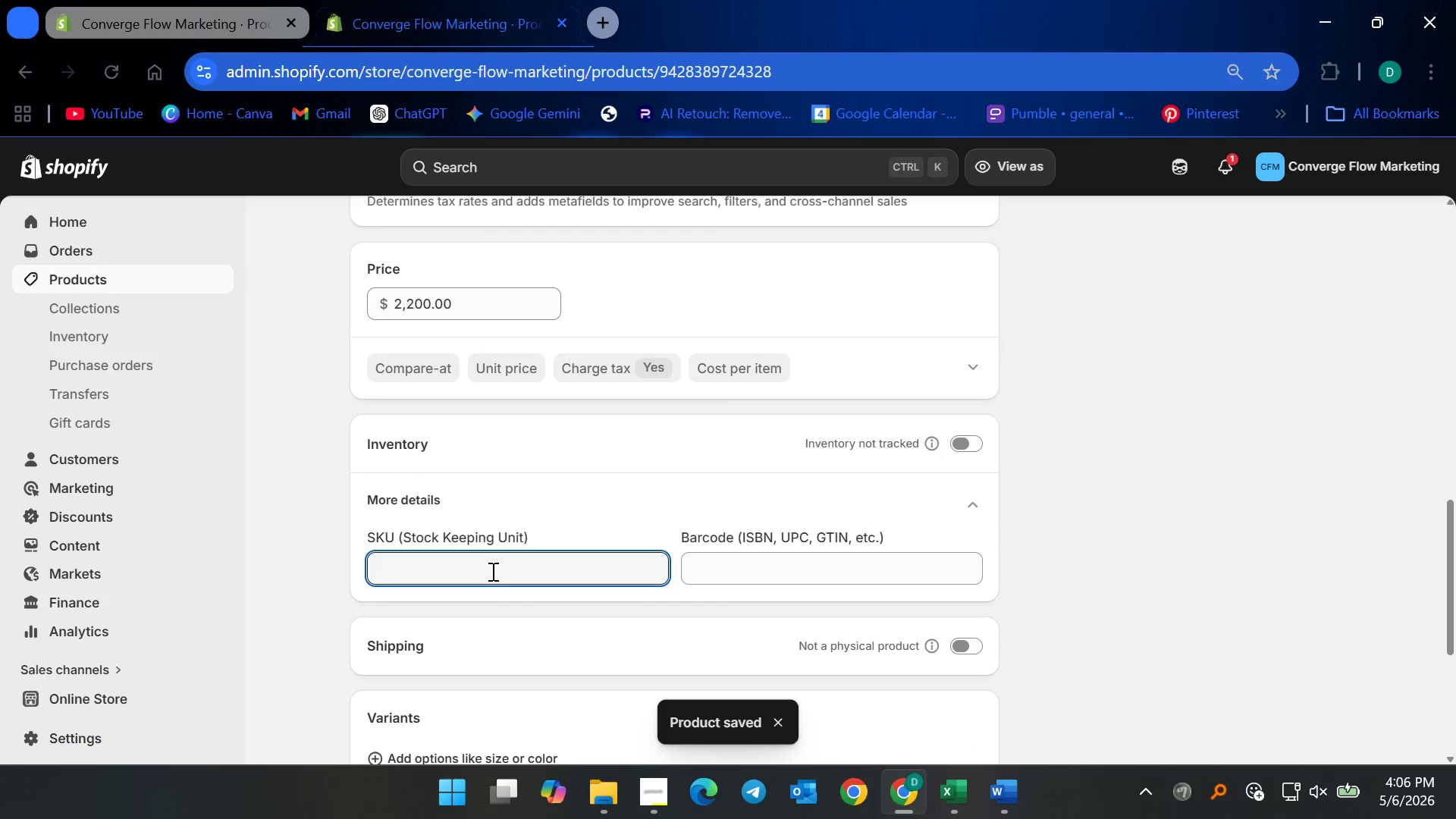 
key(CapsLock)
 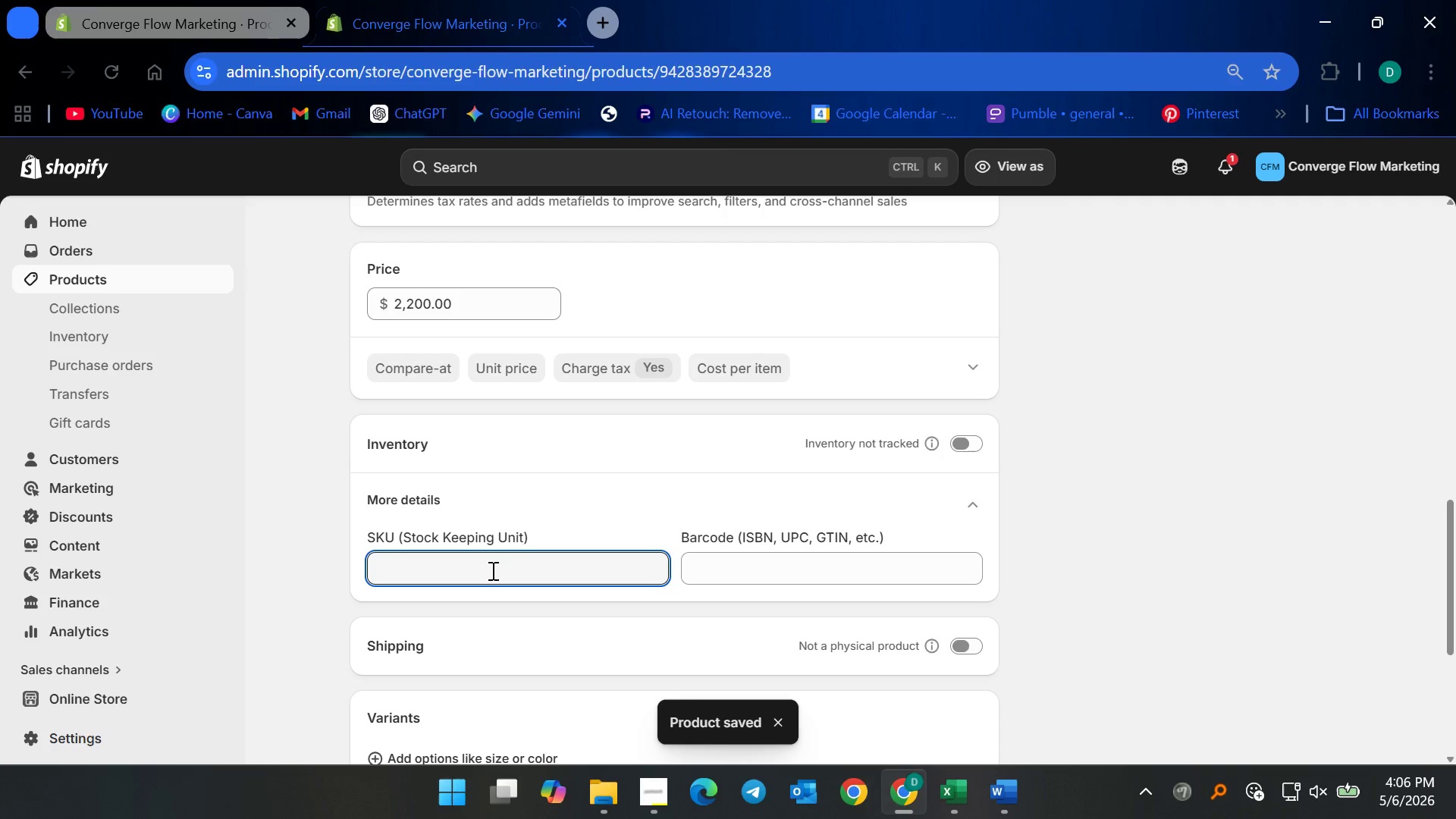 
type(CFM-SOCIAL-INFLUENCER)
 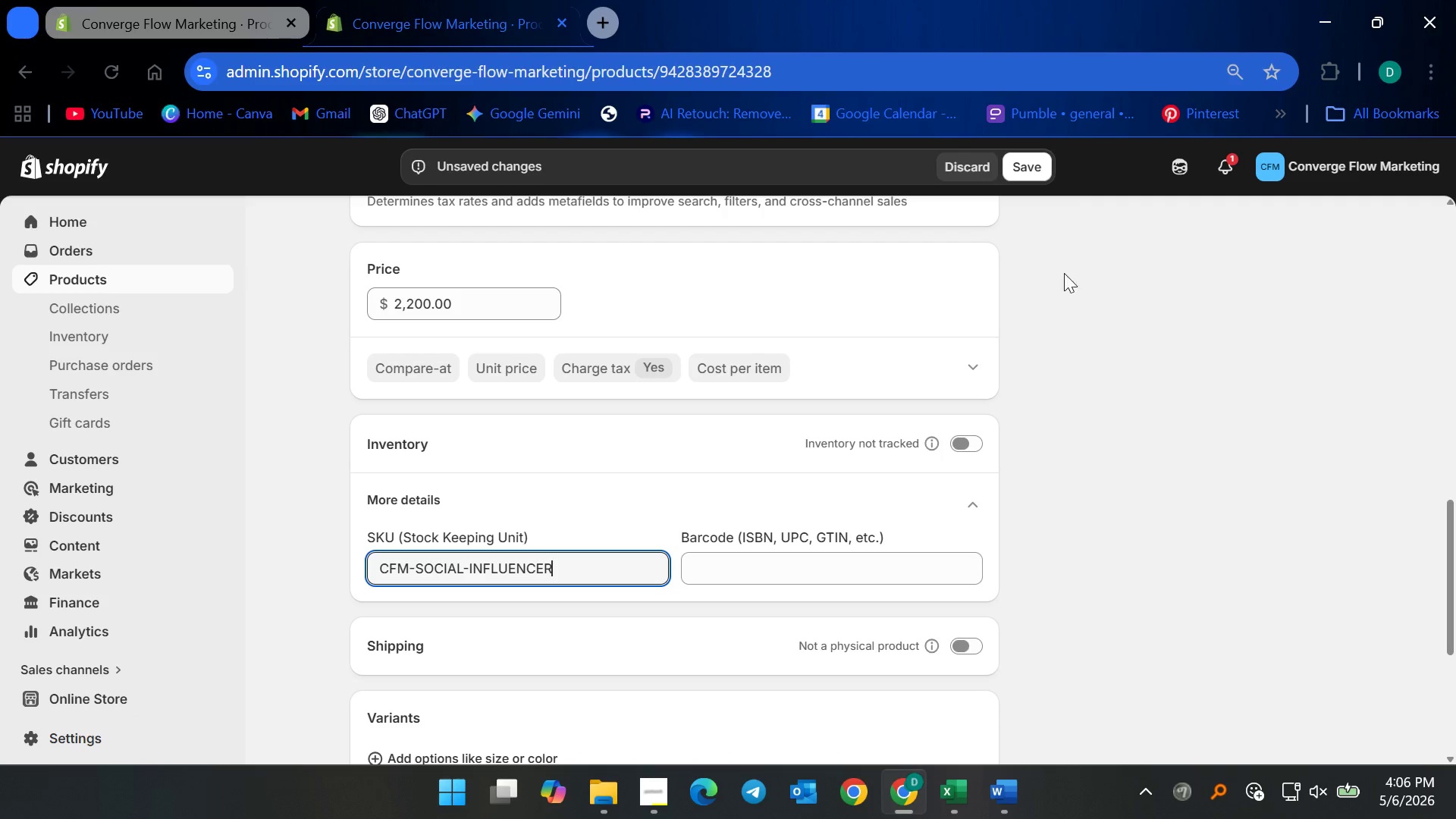 
left_click([1033, 168])
 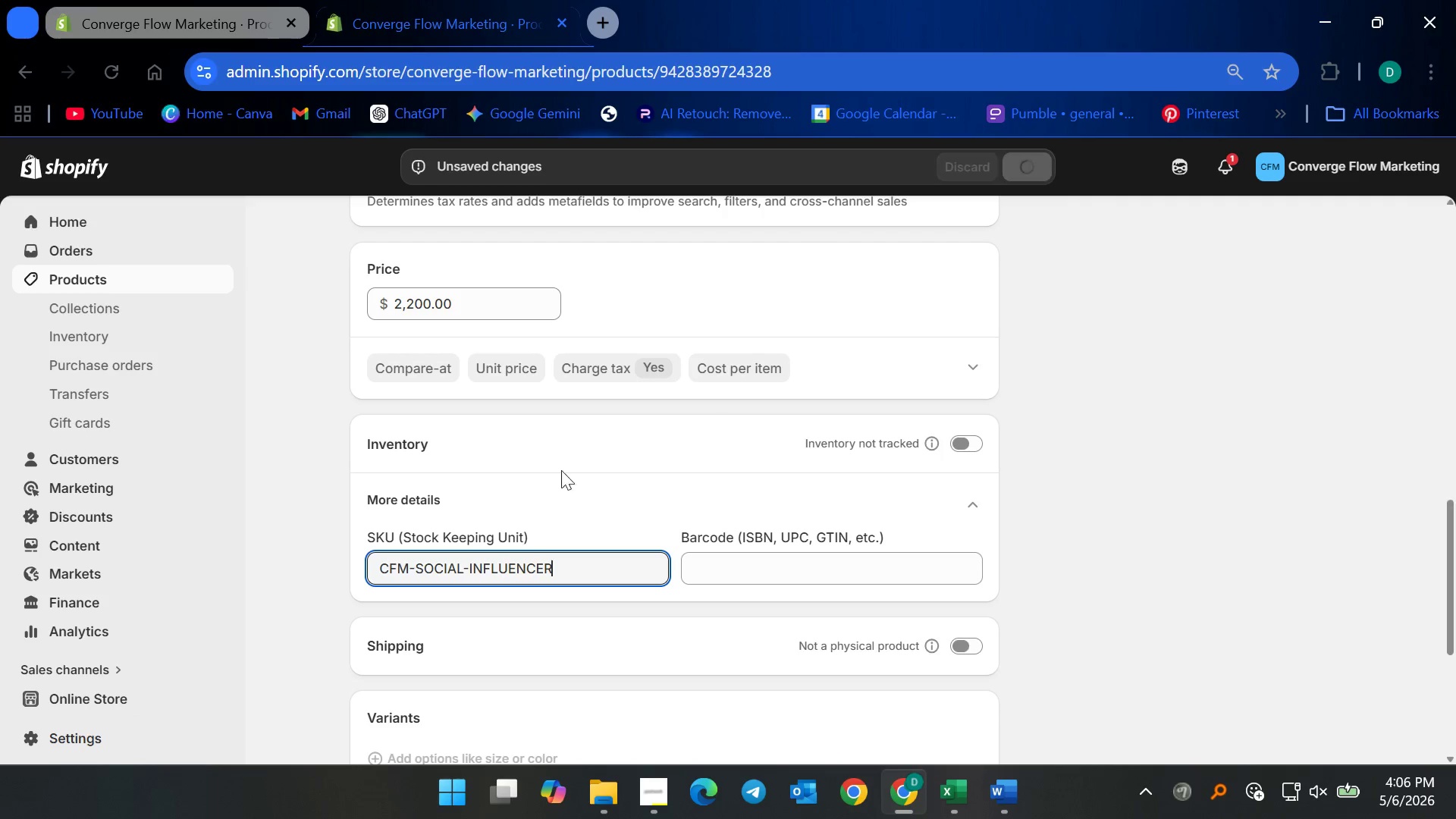 
scroll: coordinate [534, 507], scroll_direction: down, amount: 3.0
 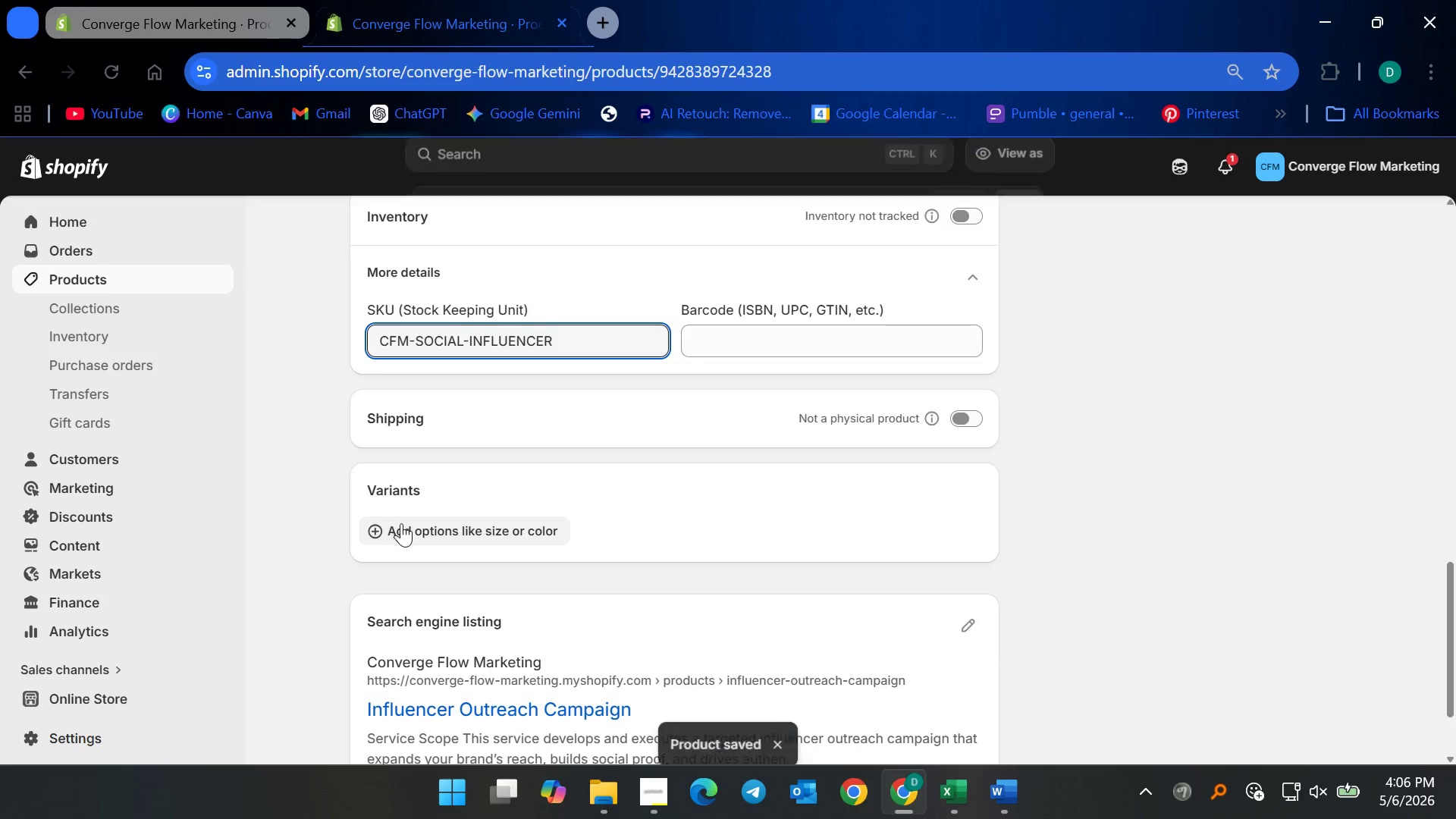 
left_click([404, 527])
 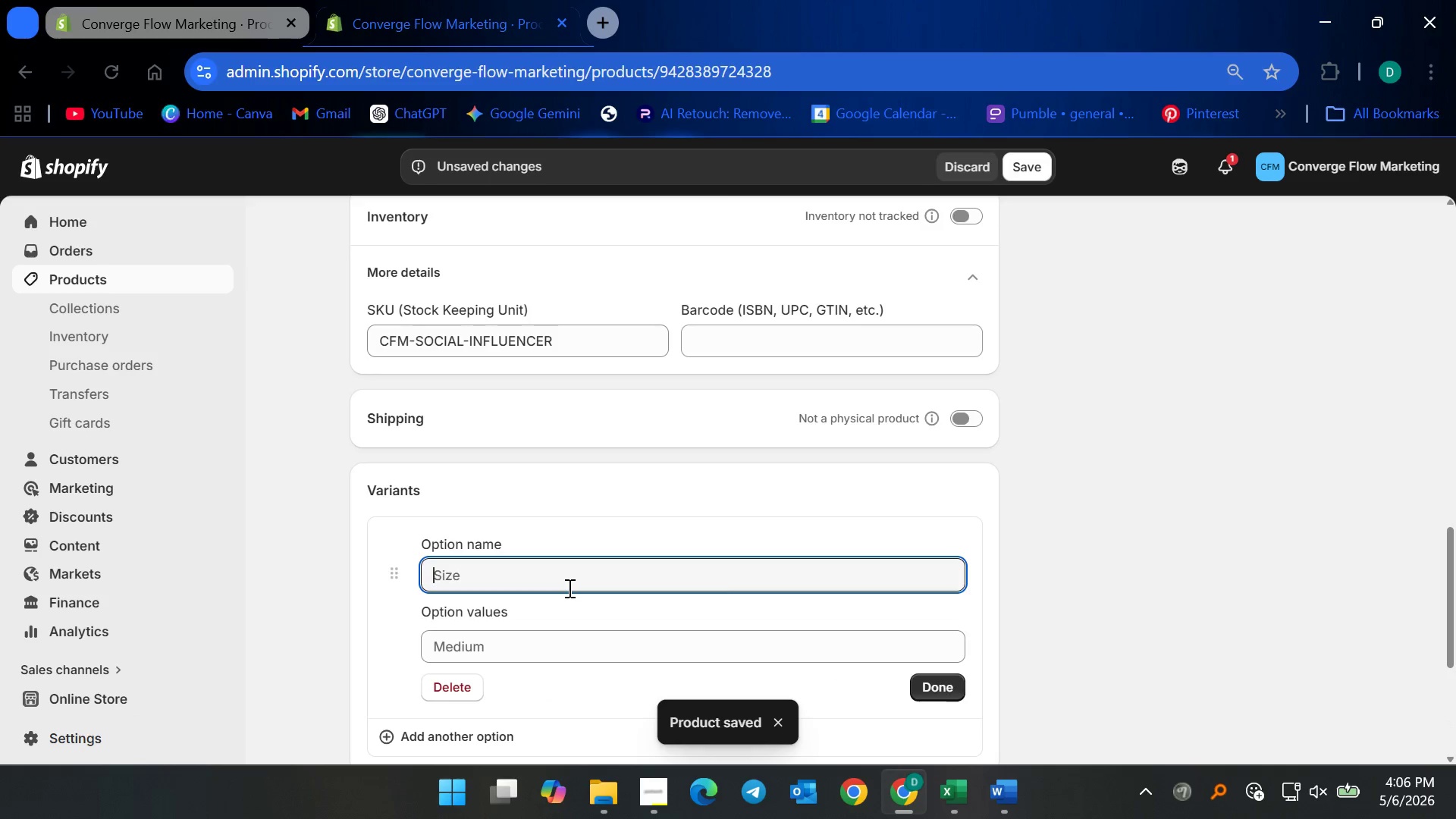 
type(Service Package)
 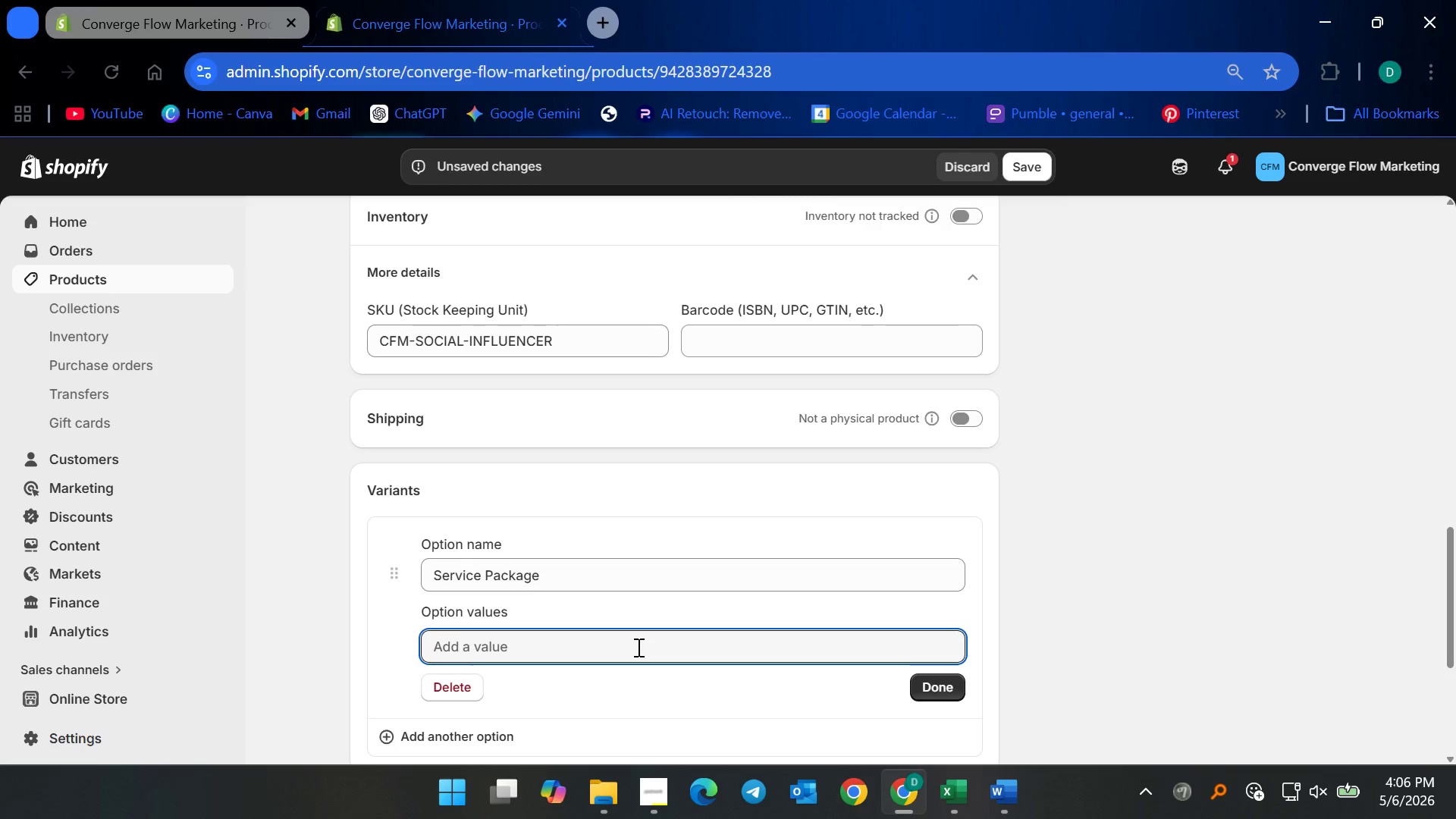 
wait(5.36)
 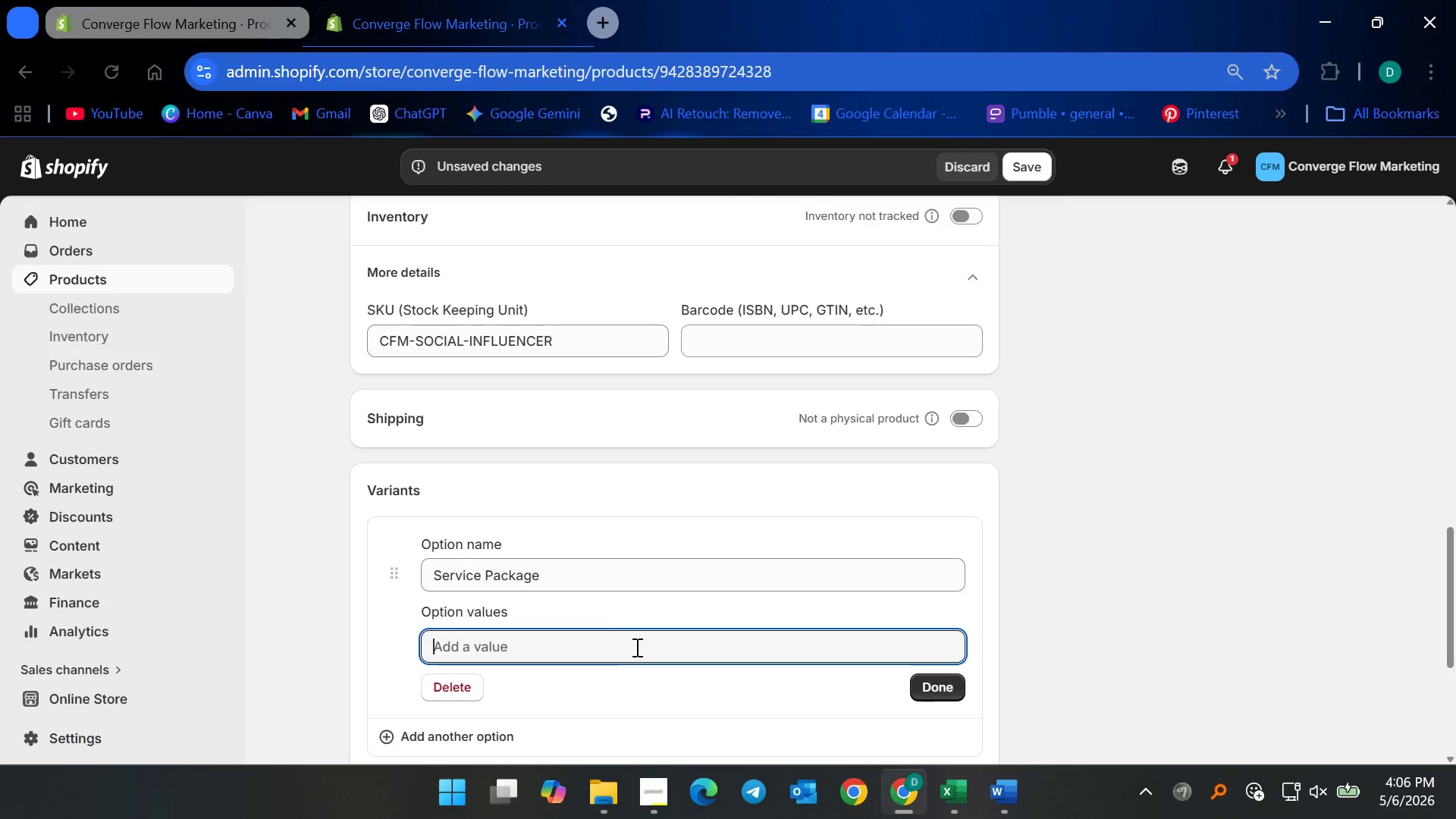 
type(Campaign Setup)
 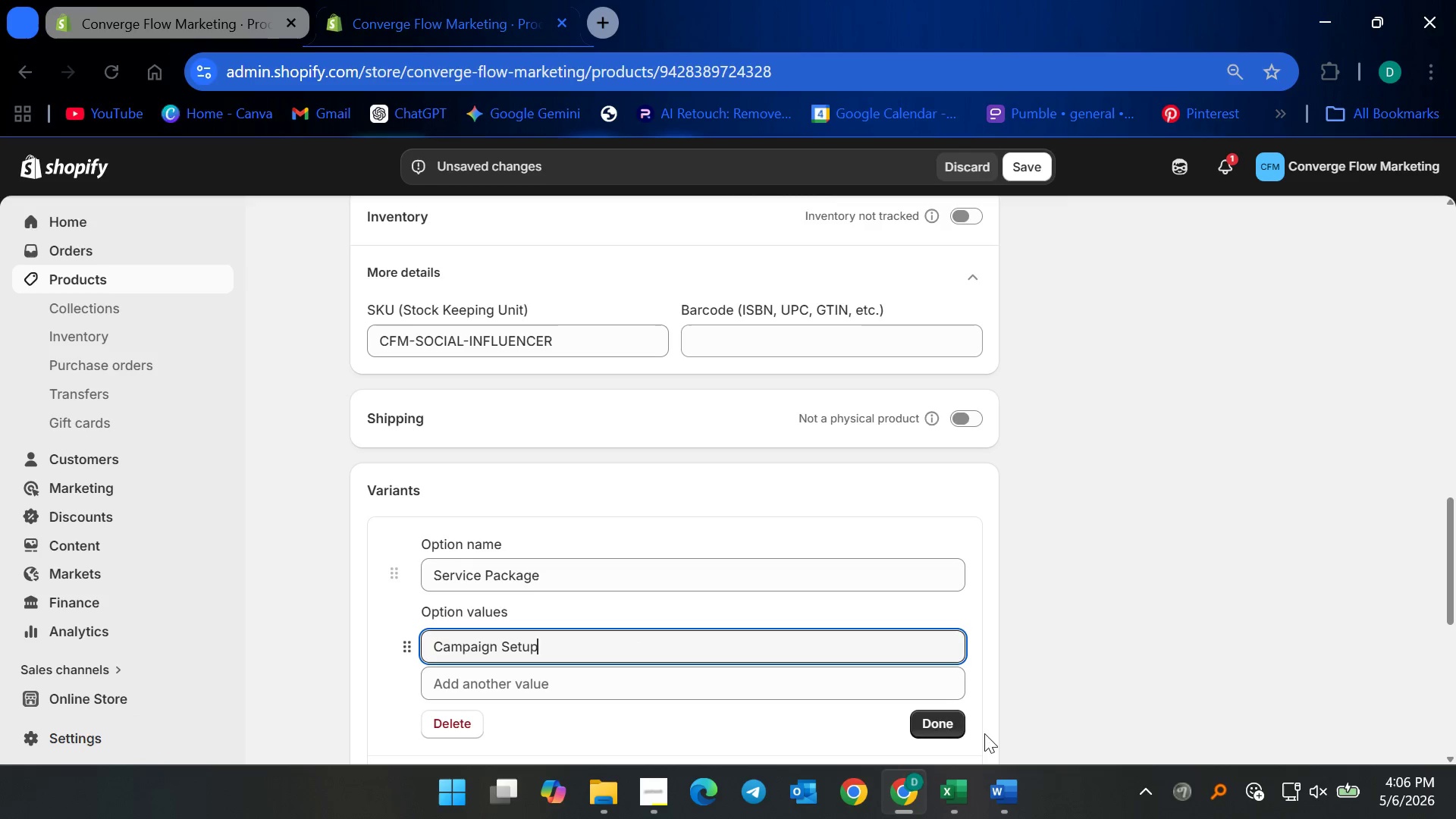 
left_click([956, 731])
 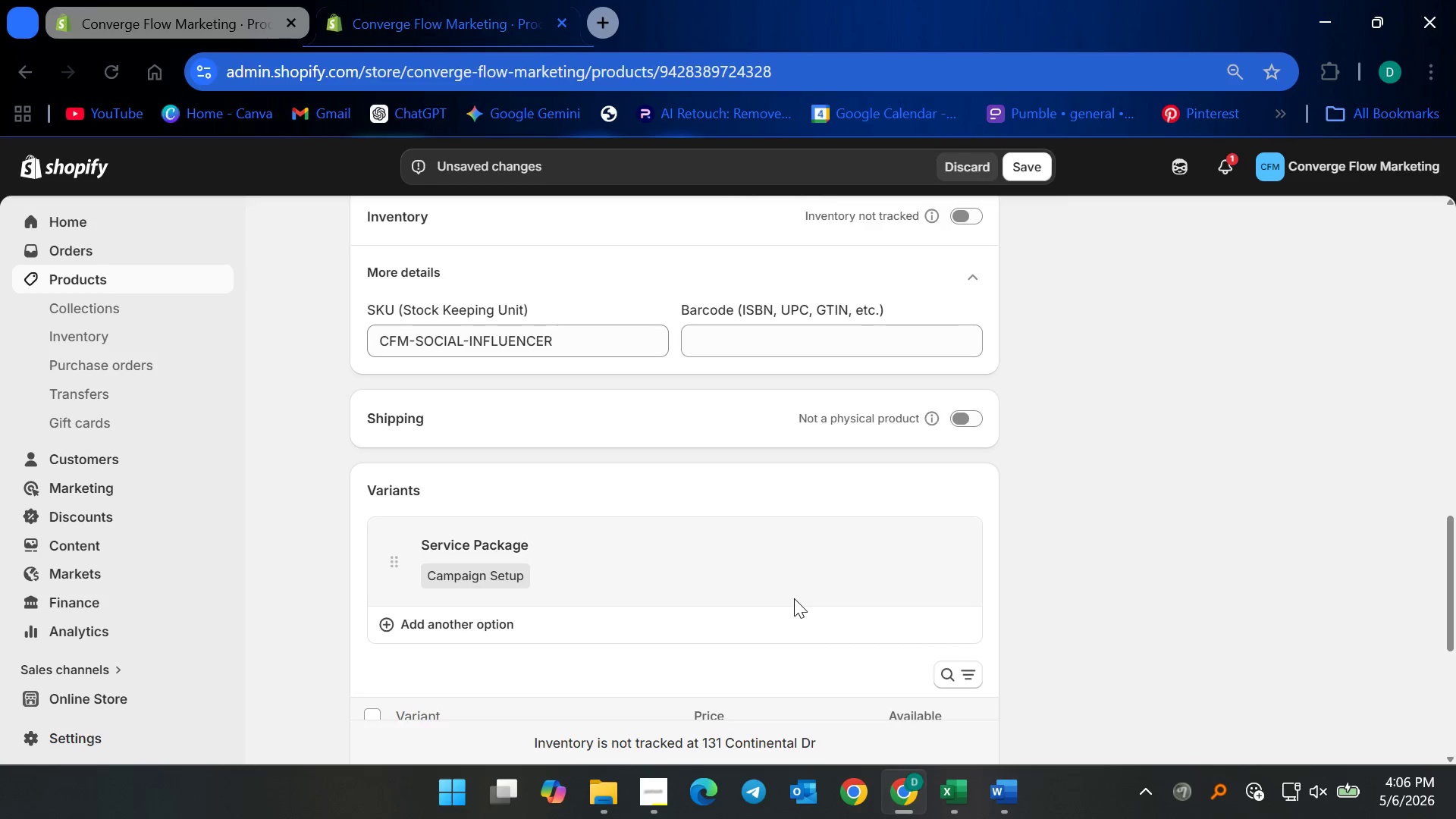 
scroll: coordinate [699, 638], scroll_direction: down, amount: 2.0
 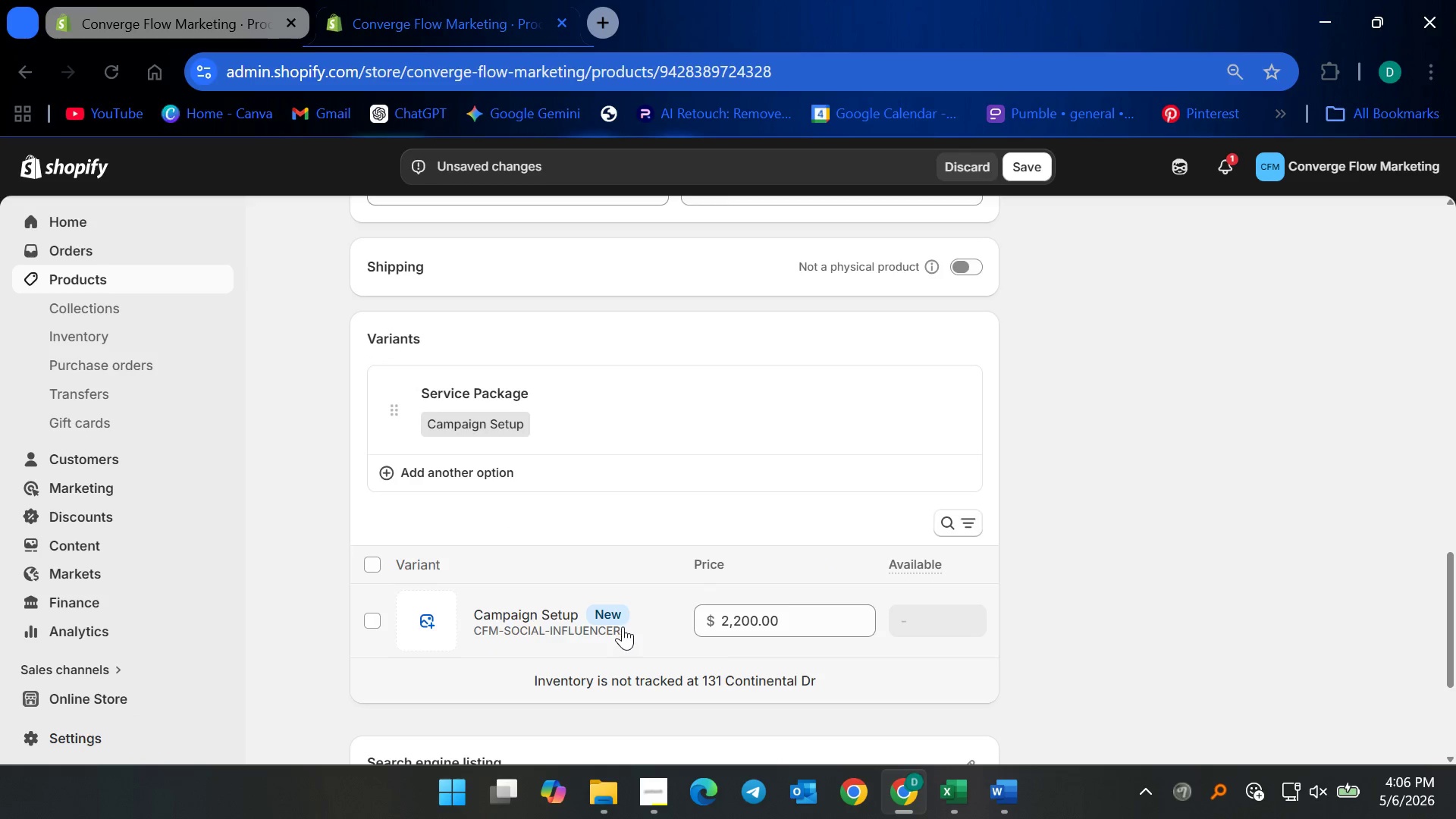 
left_click([949, 809])
 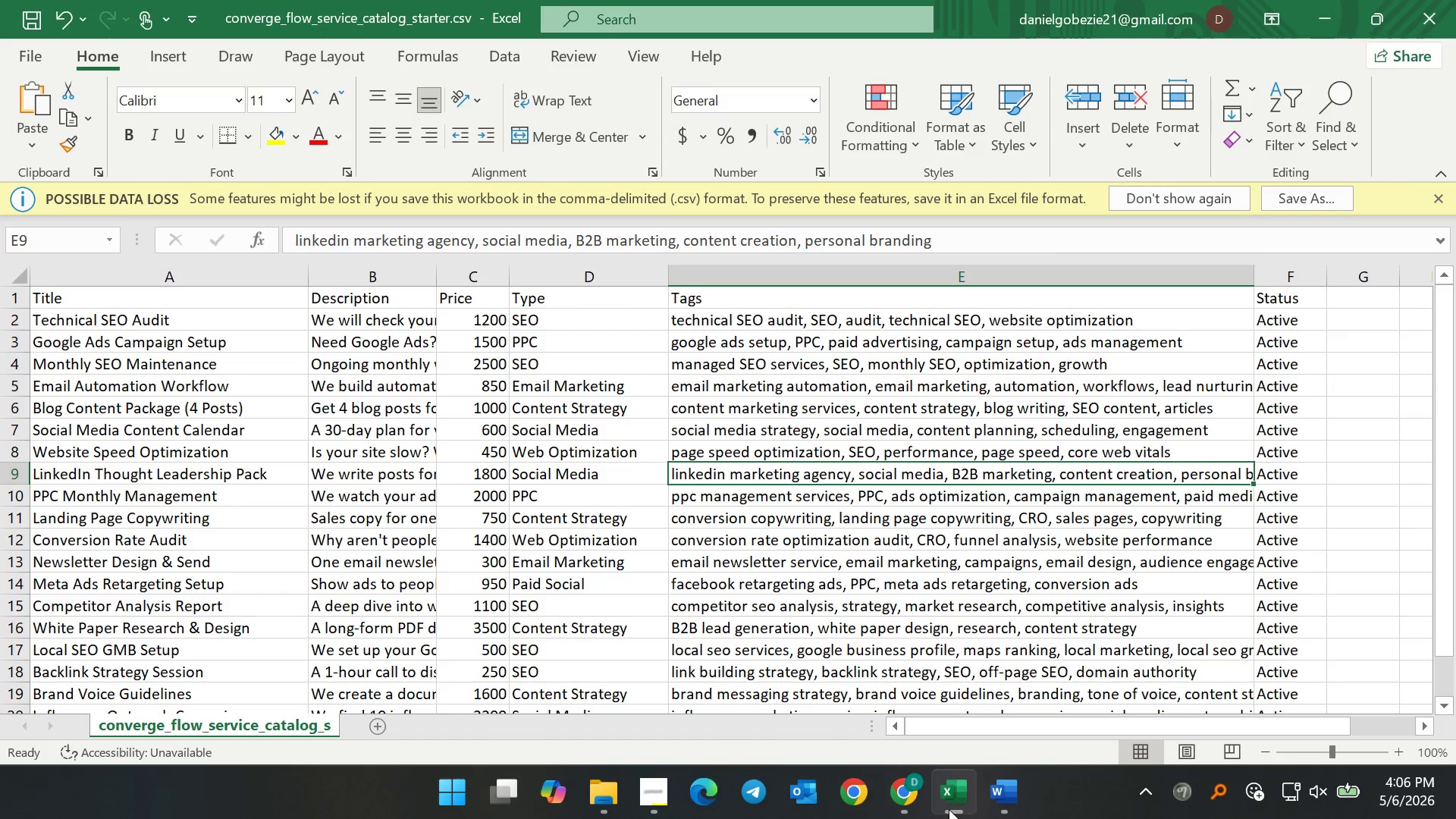 
scroll: coordinate [681, 645], scroll_direction: down, amount: 4.0
 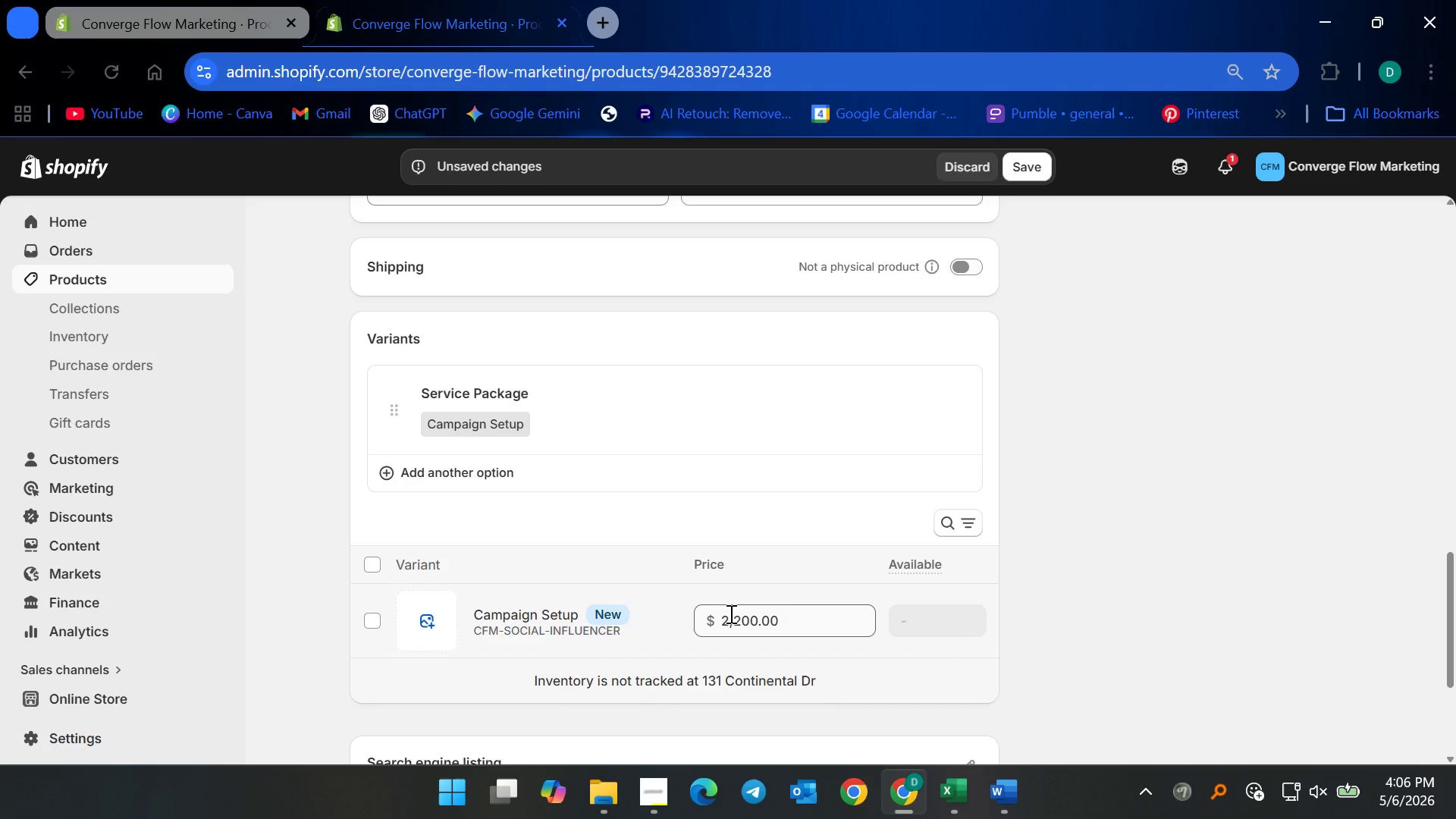 
scroll: coordinate [692, 555], scroll_direction: up, amount: 4.0
 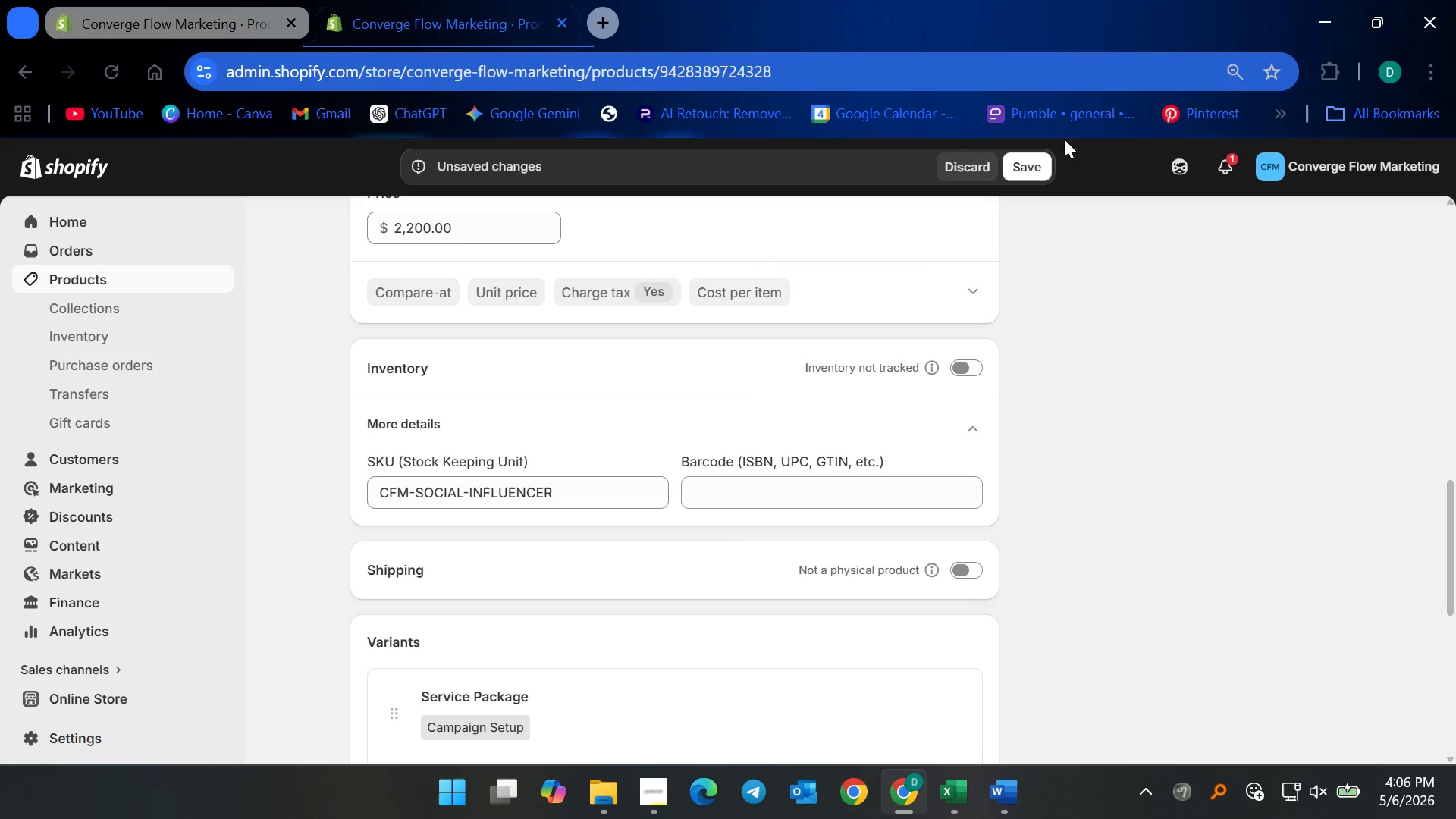 
left_click([1026, 164])
 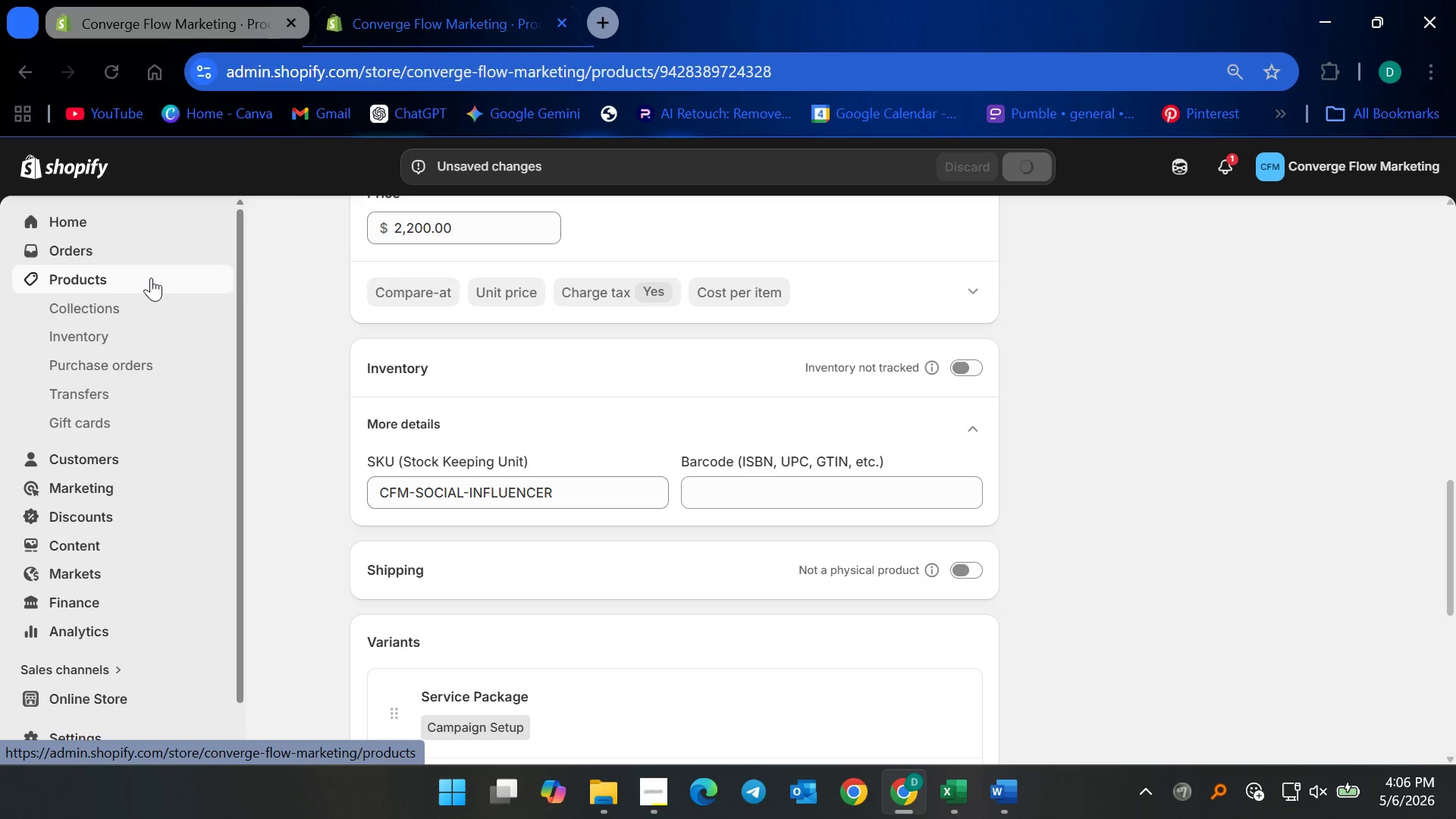 
left_click([151, 278])
 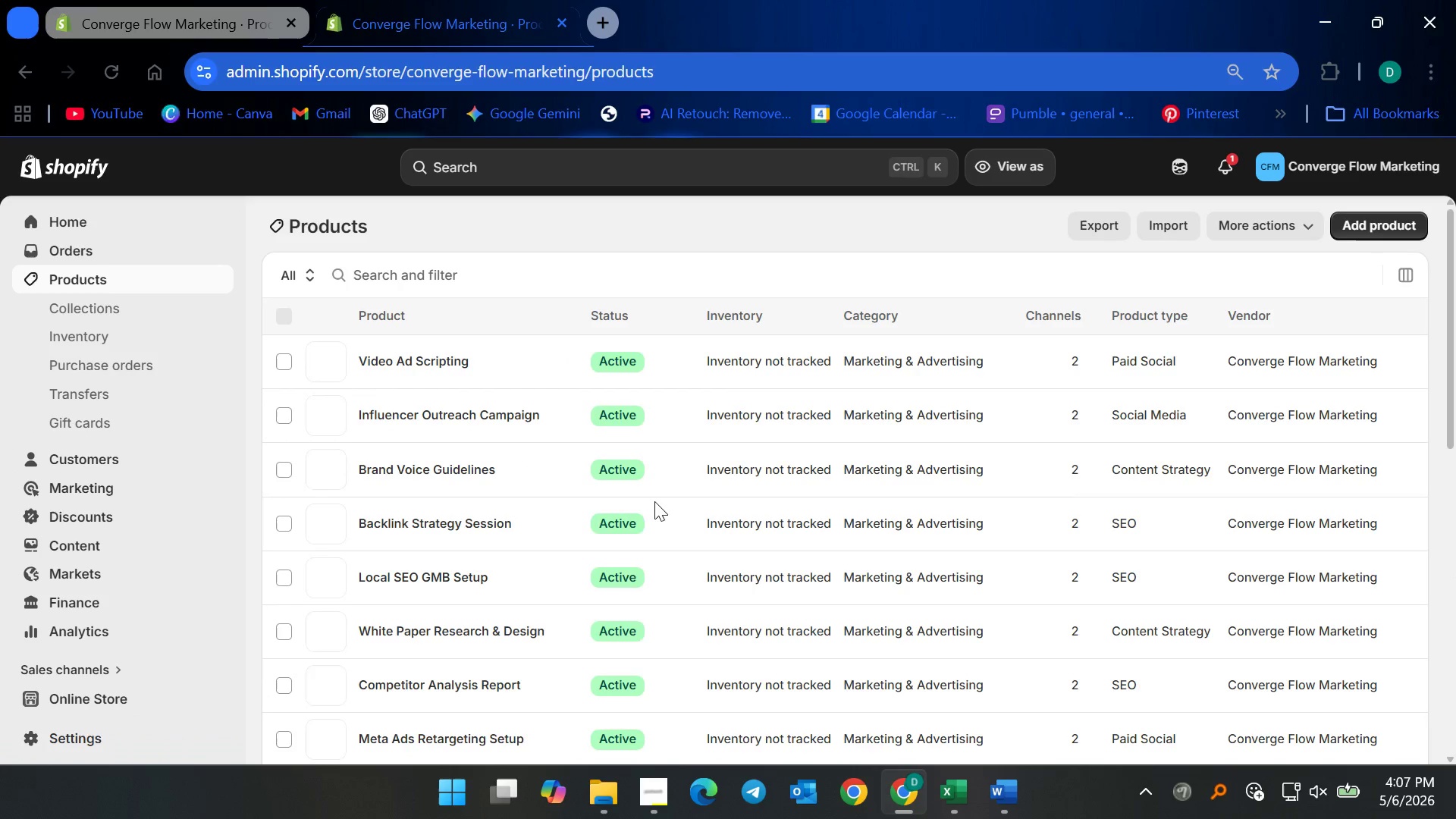 
scroll: coordinate [589, 604], scroll_direction: none, amount: 0.0
 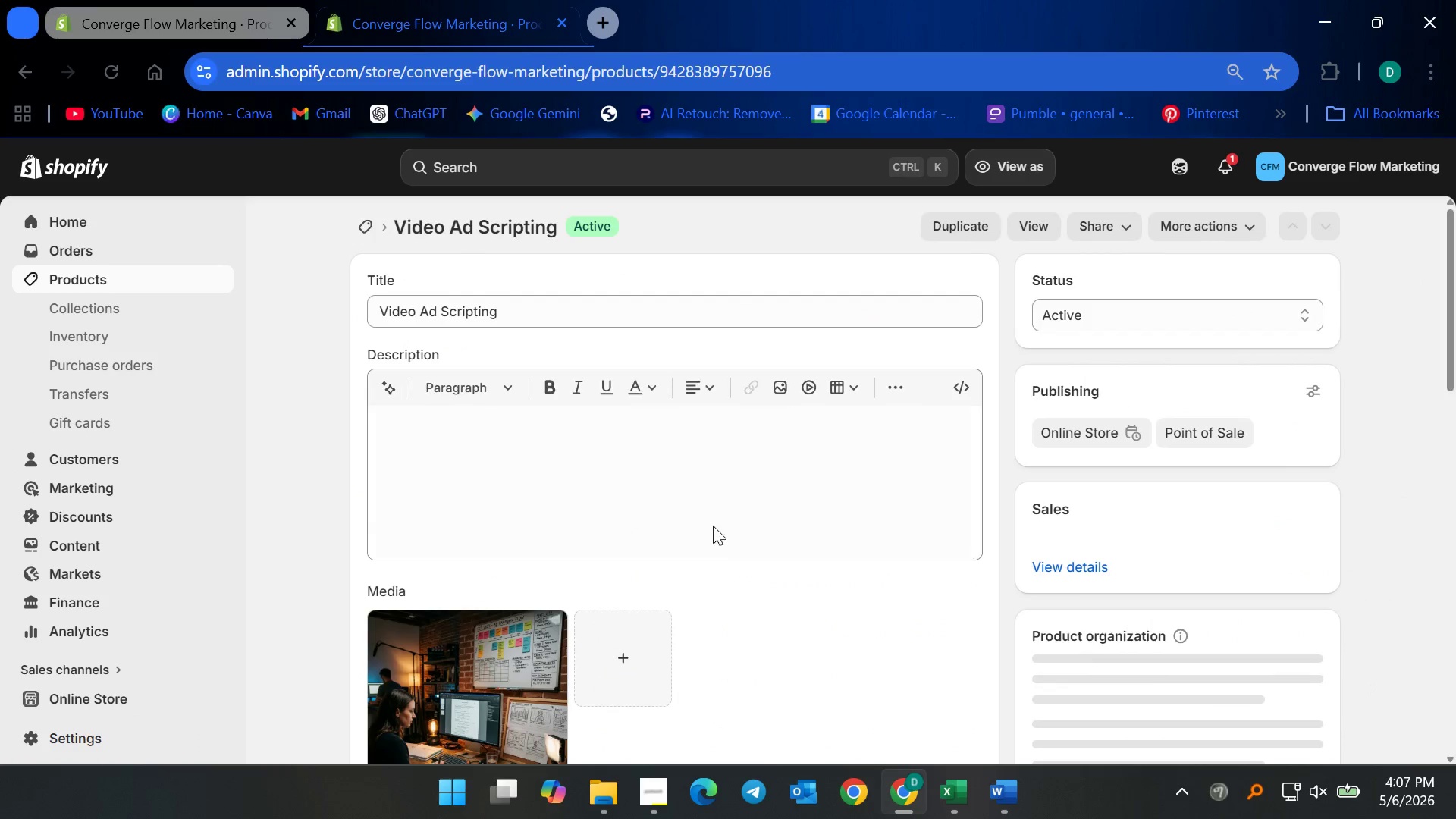 
scroll: coordinate [730, 639], scroll_direction: down, amount: 23.0
 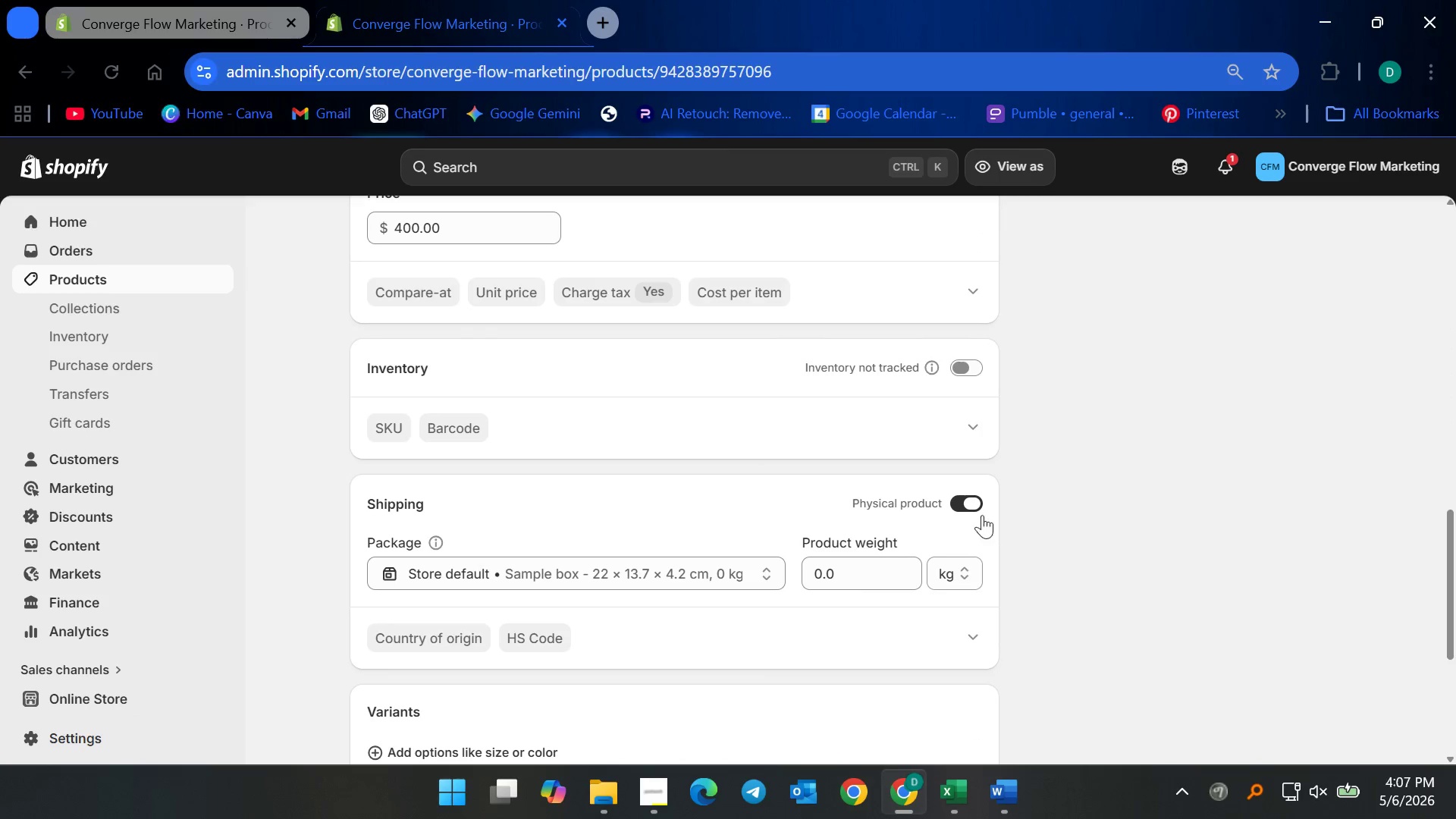 
left_click([971, 501])
 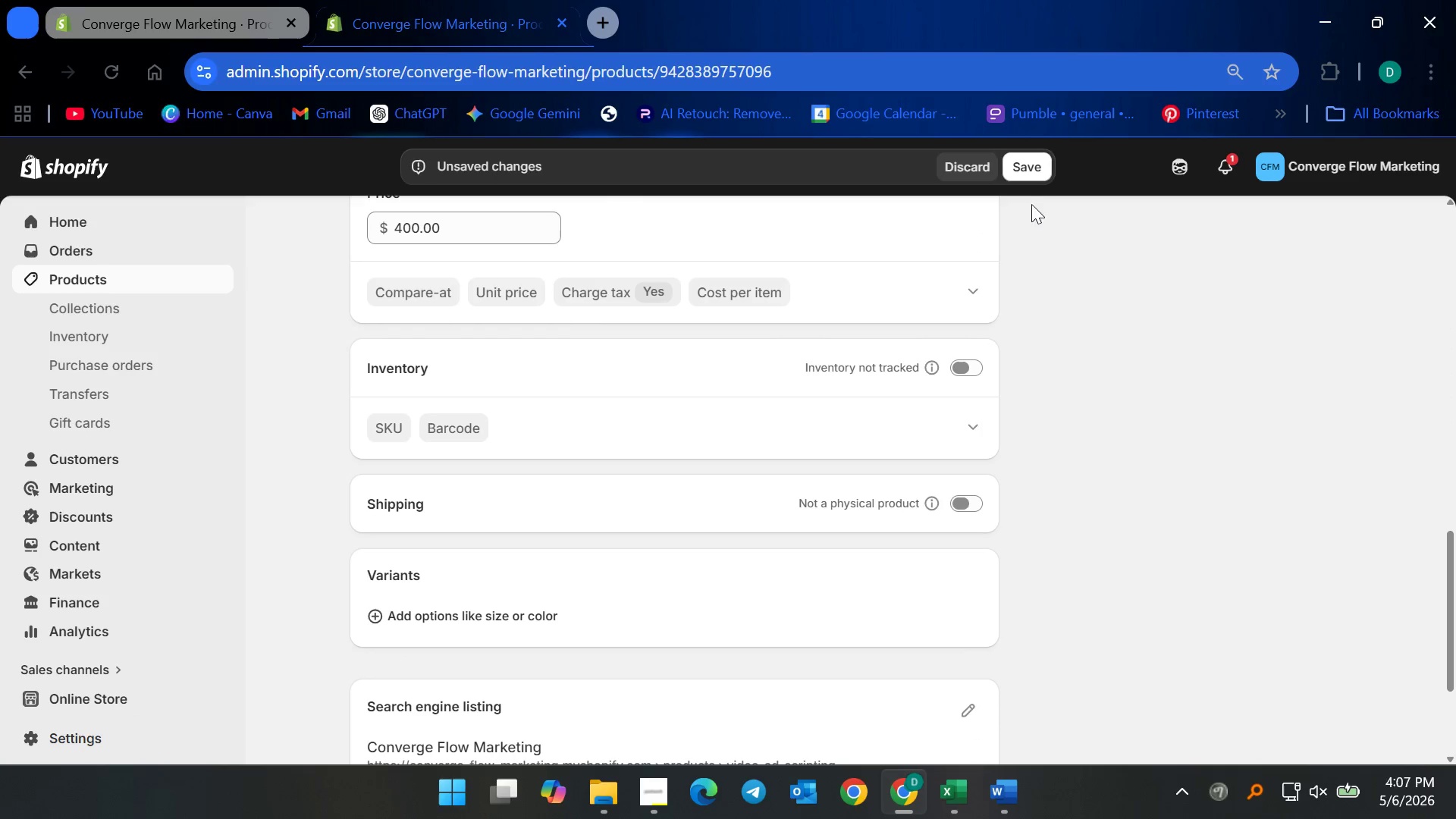 
left_click([1025, 163])
 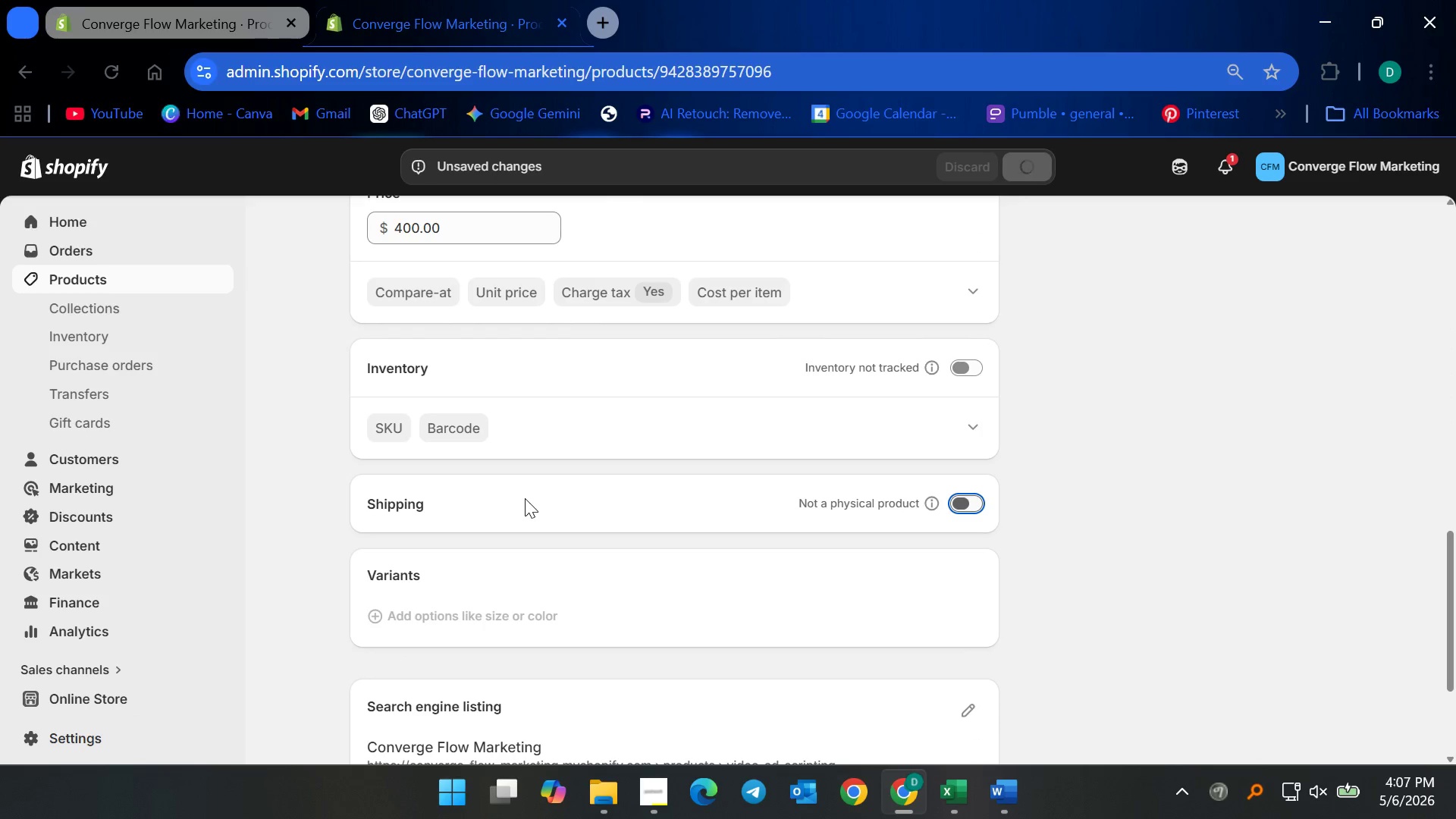 
scroll: coordinate [506, 547], scroll_direction: none, amount: 0.0
 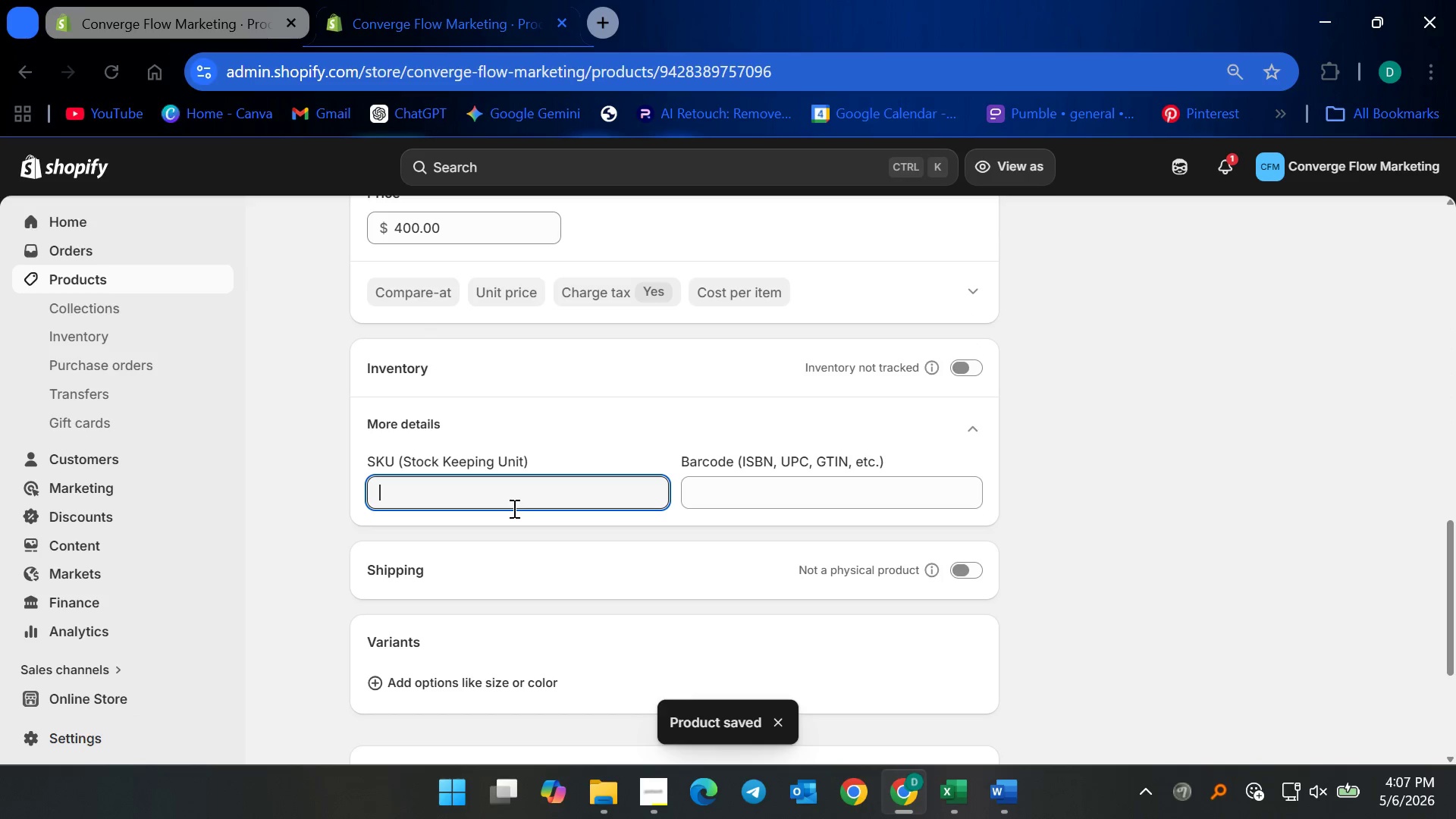 
key(CapsLock)
 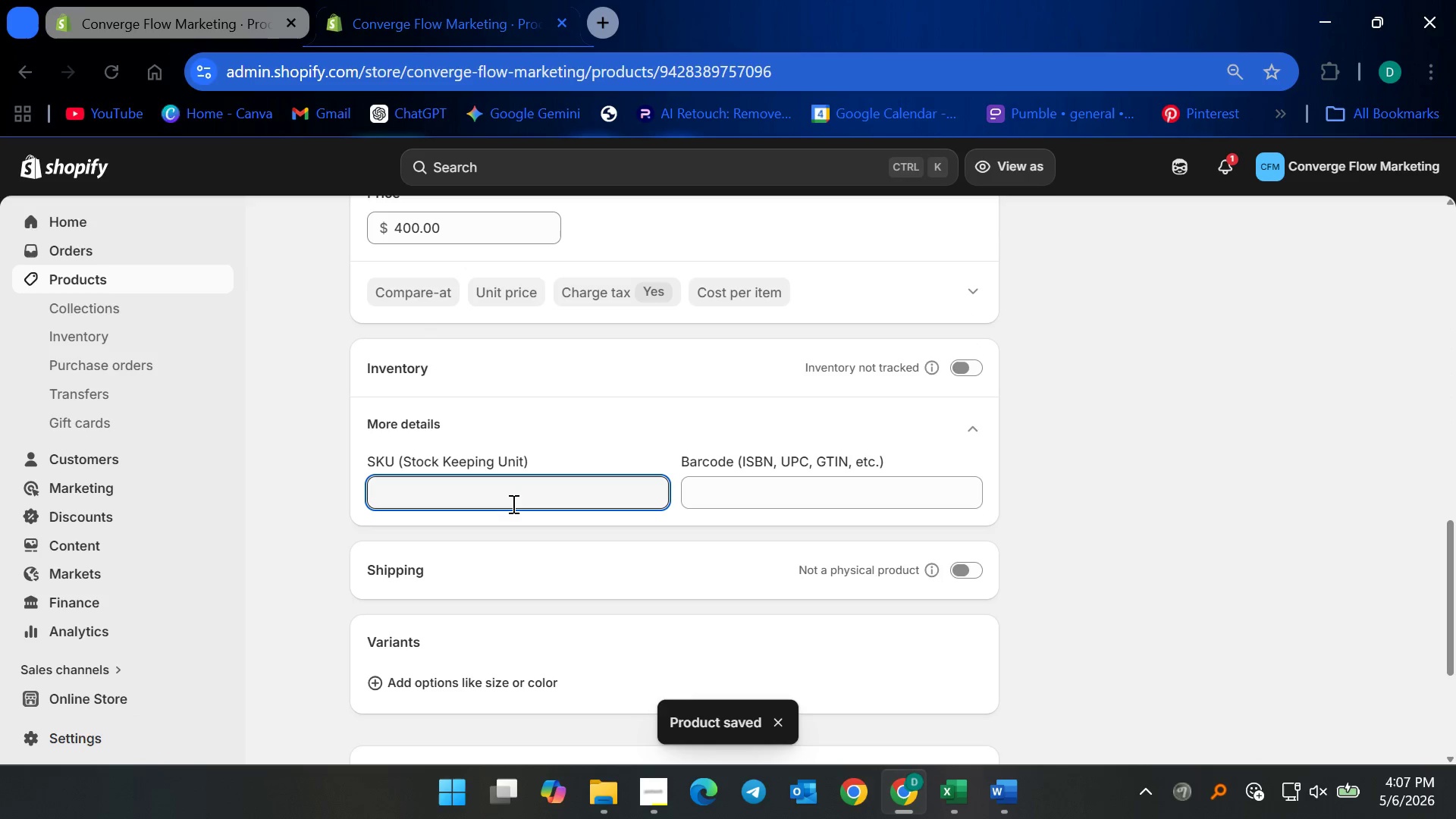 
type(CFM-COPY-VIDEO)
 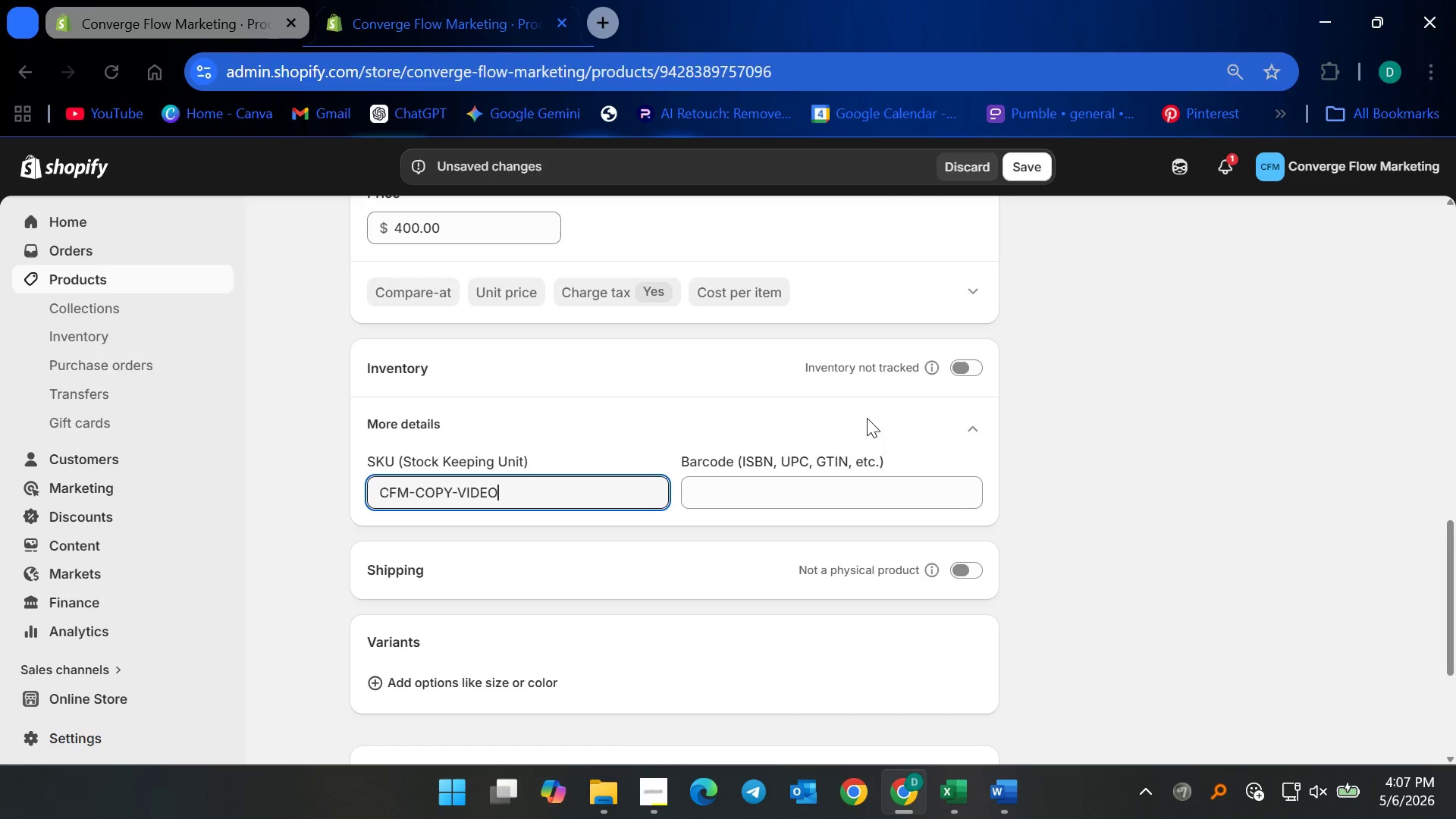 
left_click([976, 428])
 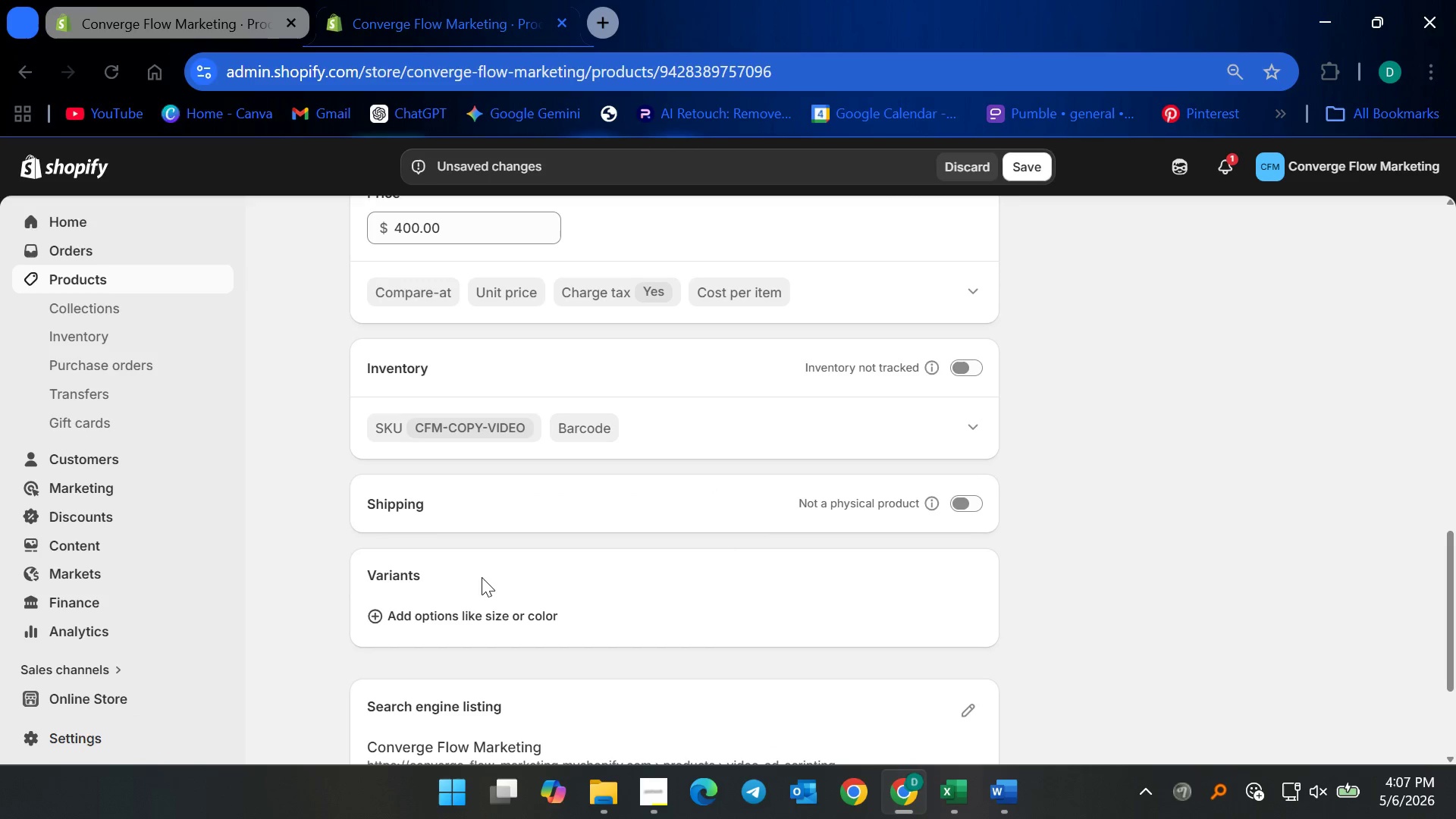 
left_click([448, 609])
 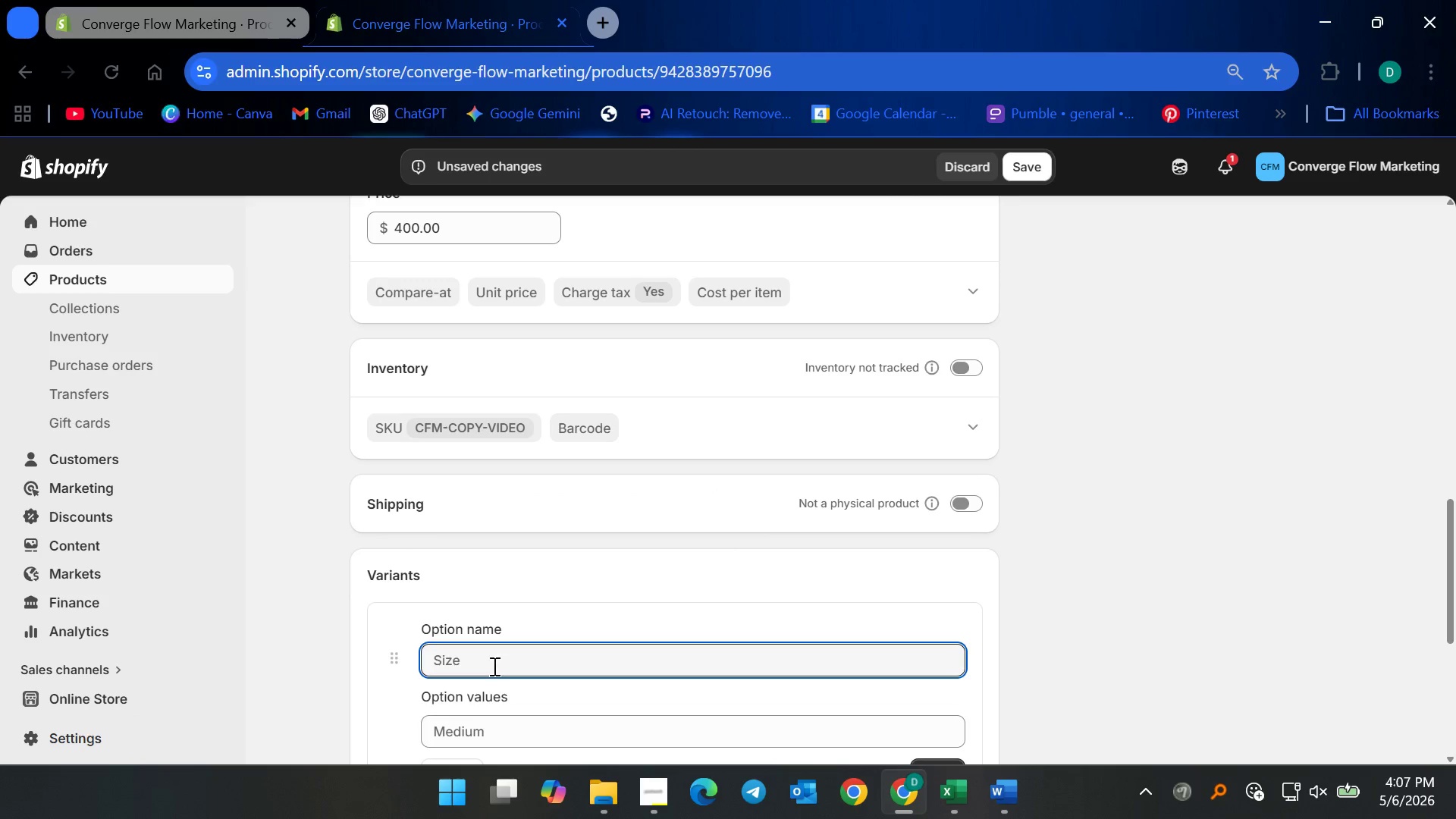 
scroll: coordinate [506, 629], scroll_direction: down, amount: 2.0
 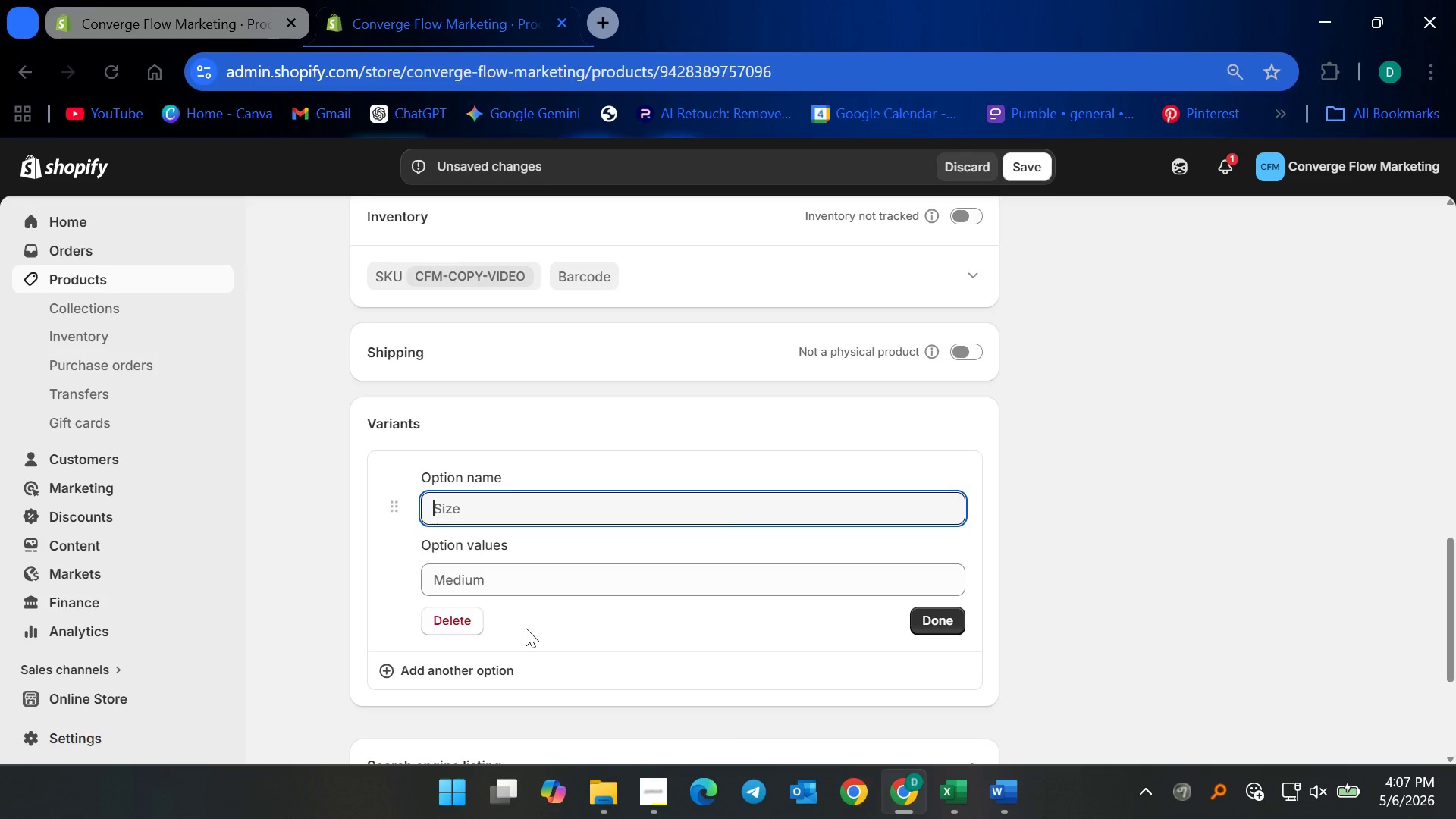 
type(Service Package)
 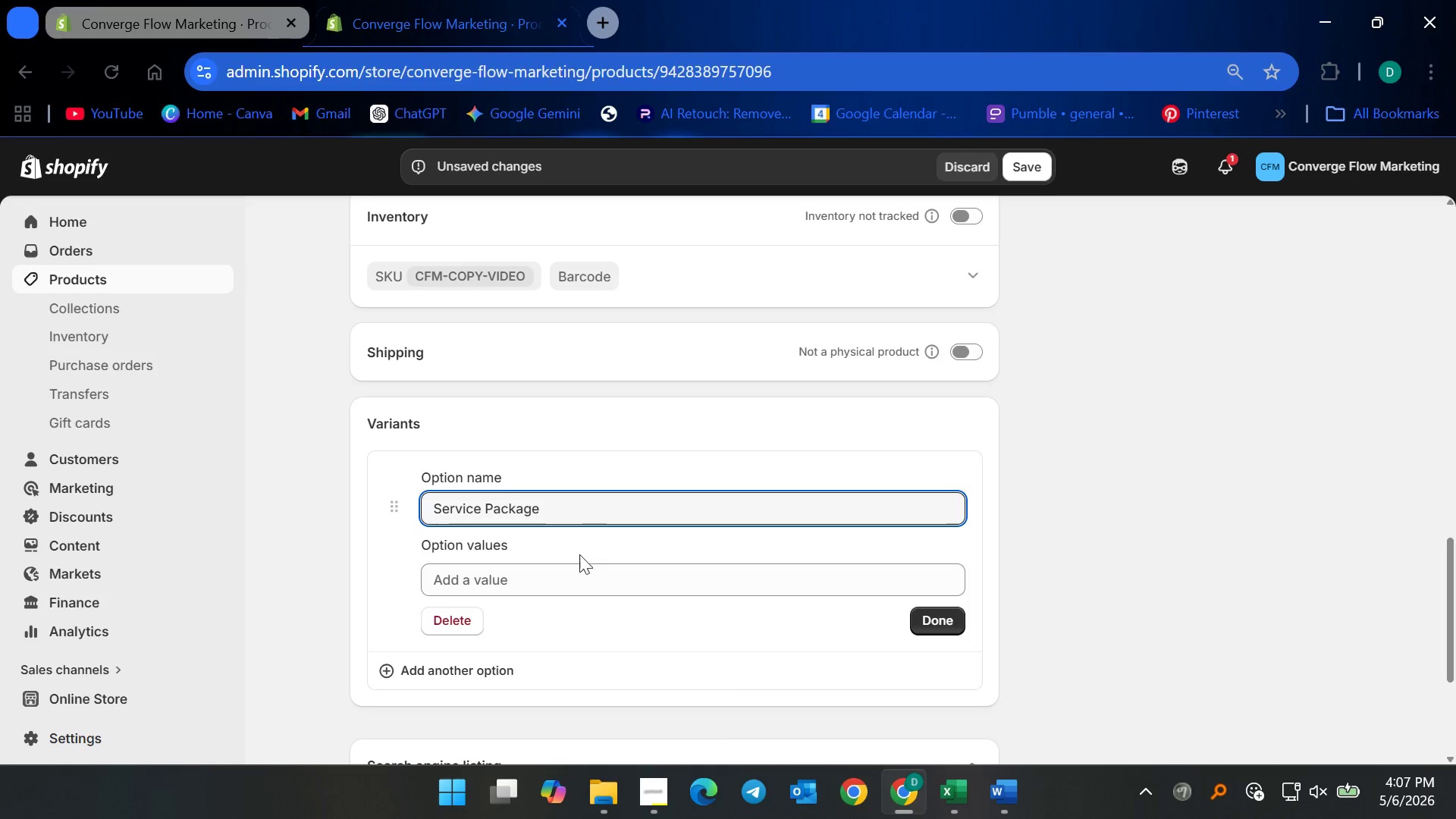 
left_click([555, 591])
 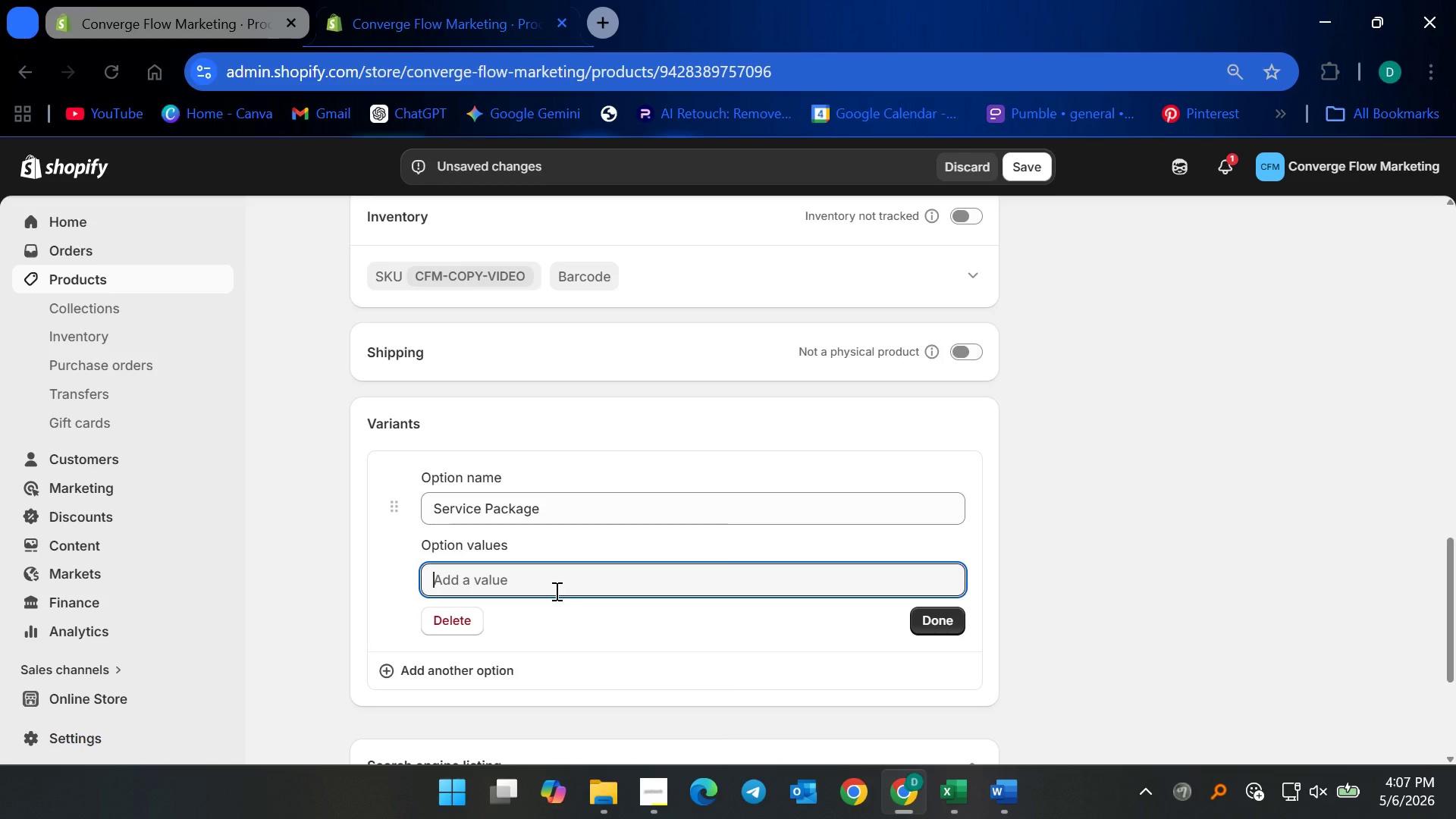 
type(Script Package)
 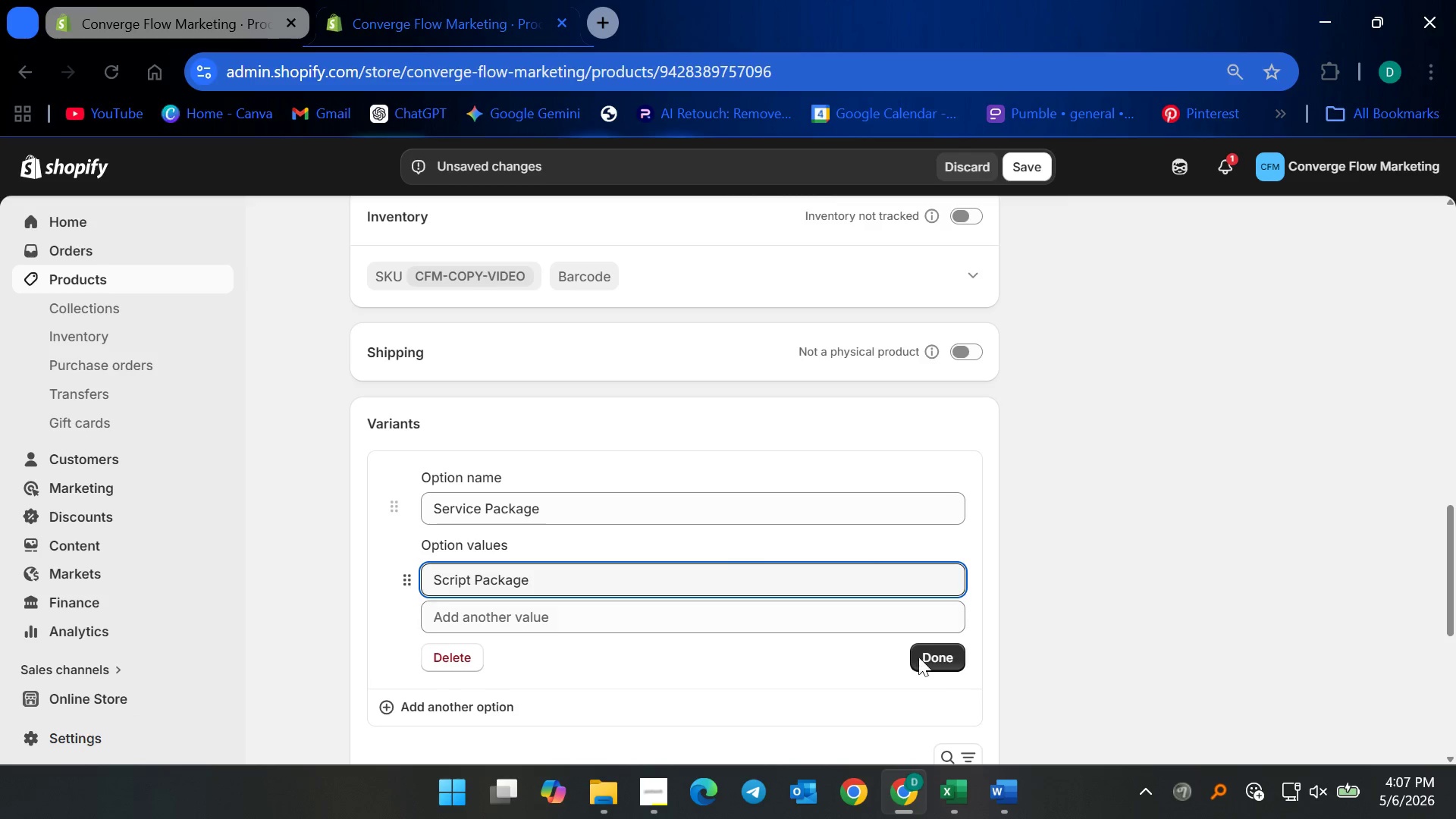 
left_click([934, 663])
 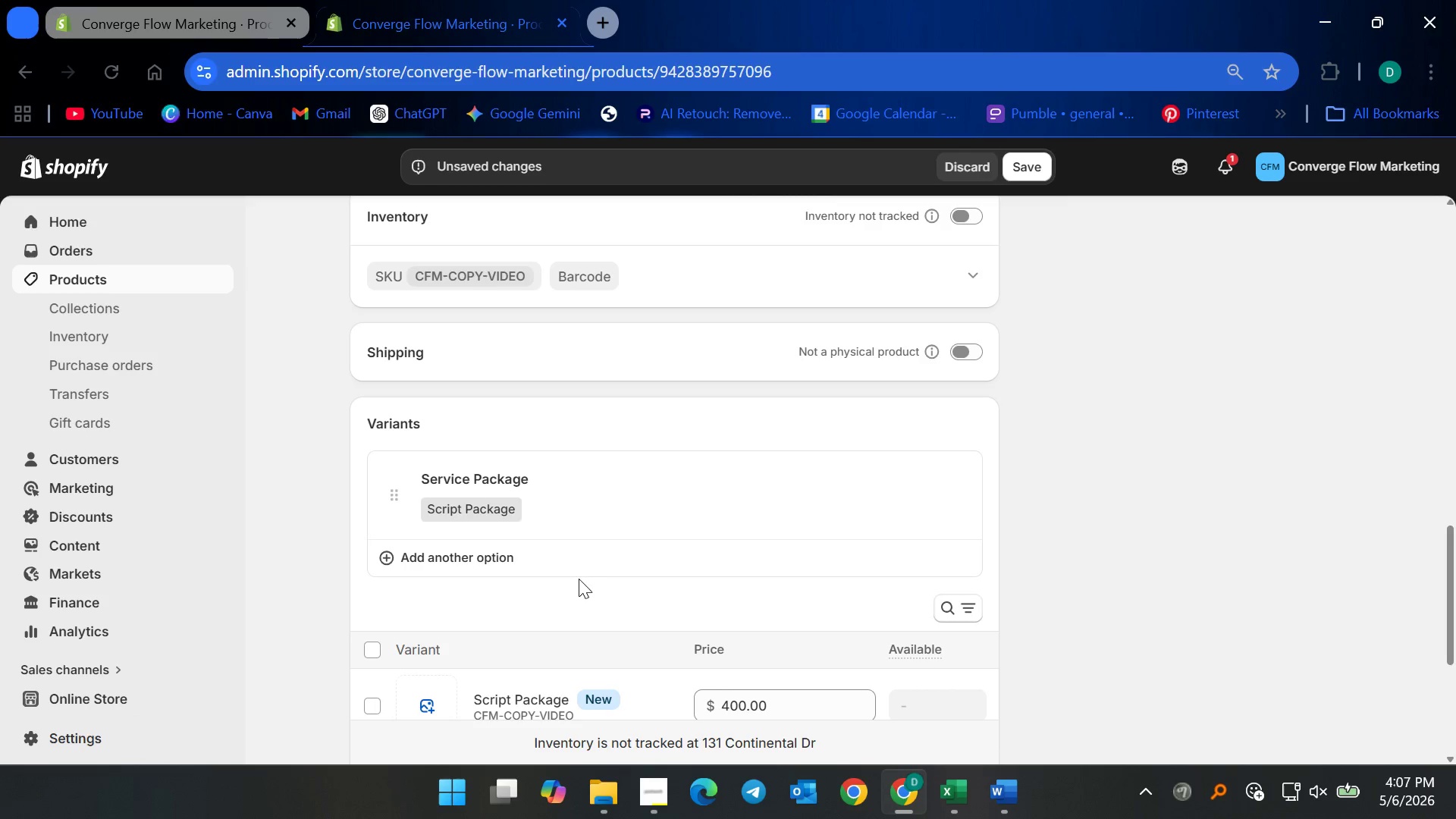 
scroll: coordinate [667, 581], scroll_direction: down, amount: 3.0
 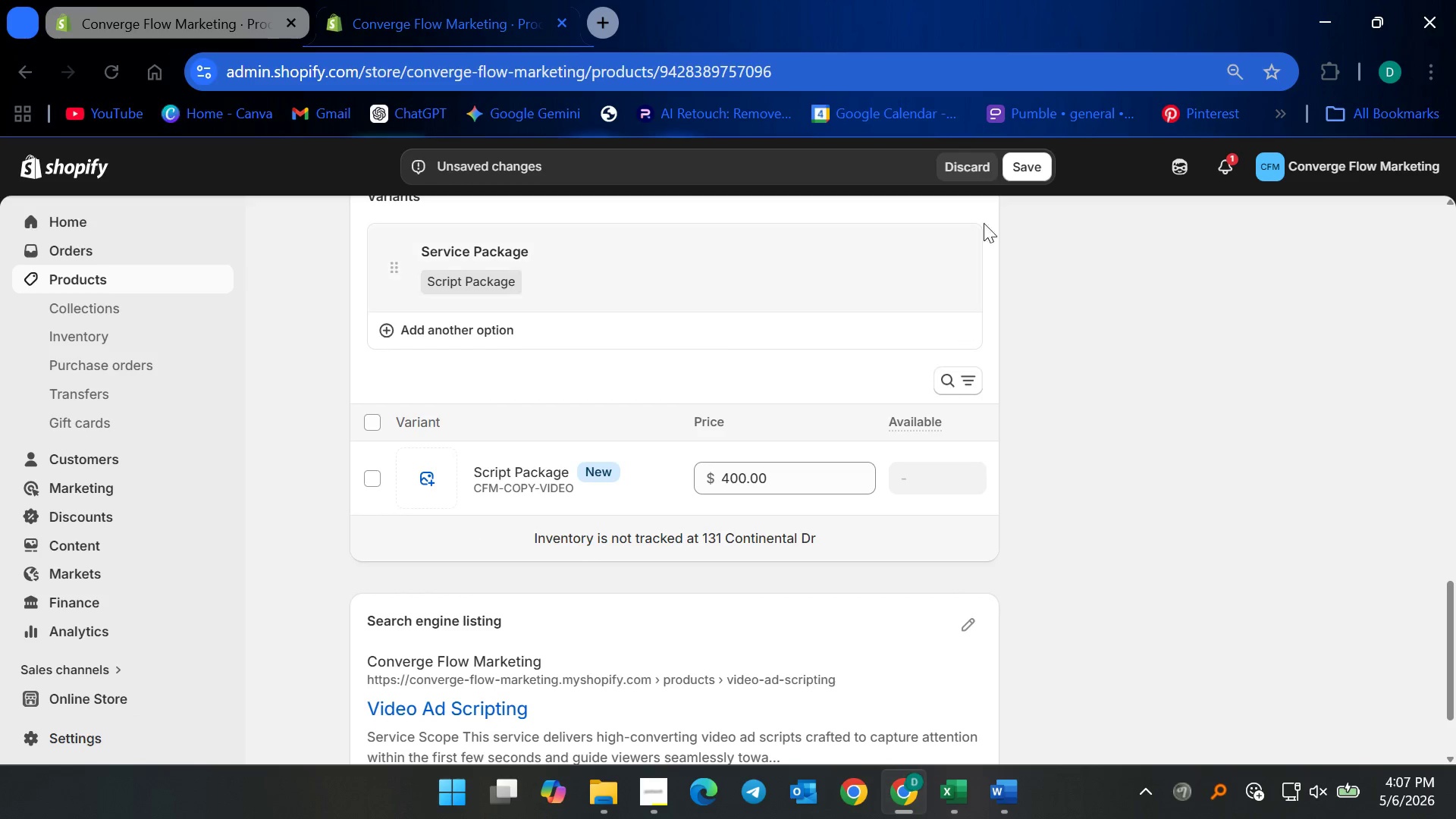 
left_click([1041, 169])
 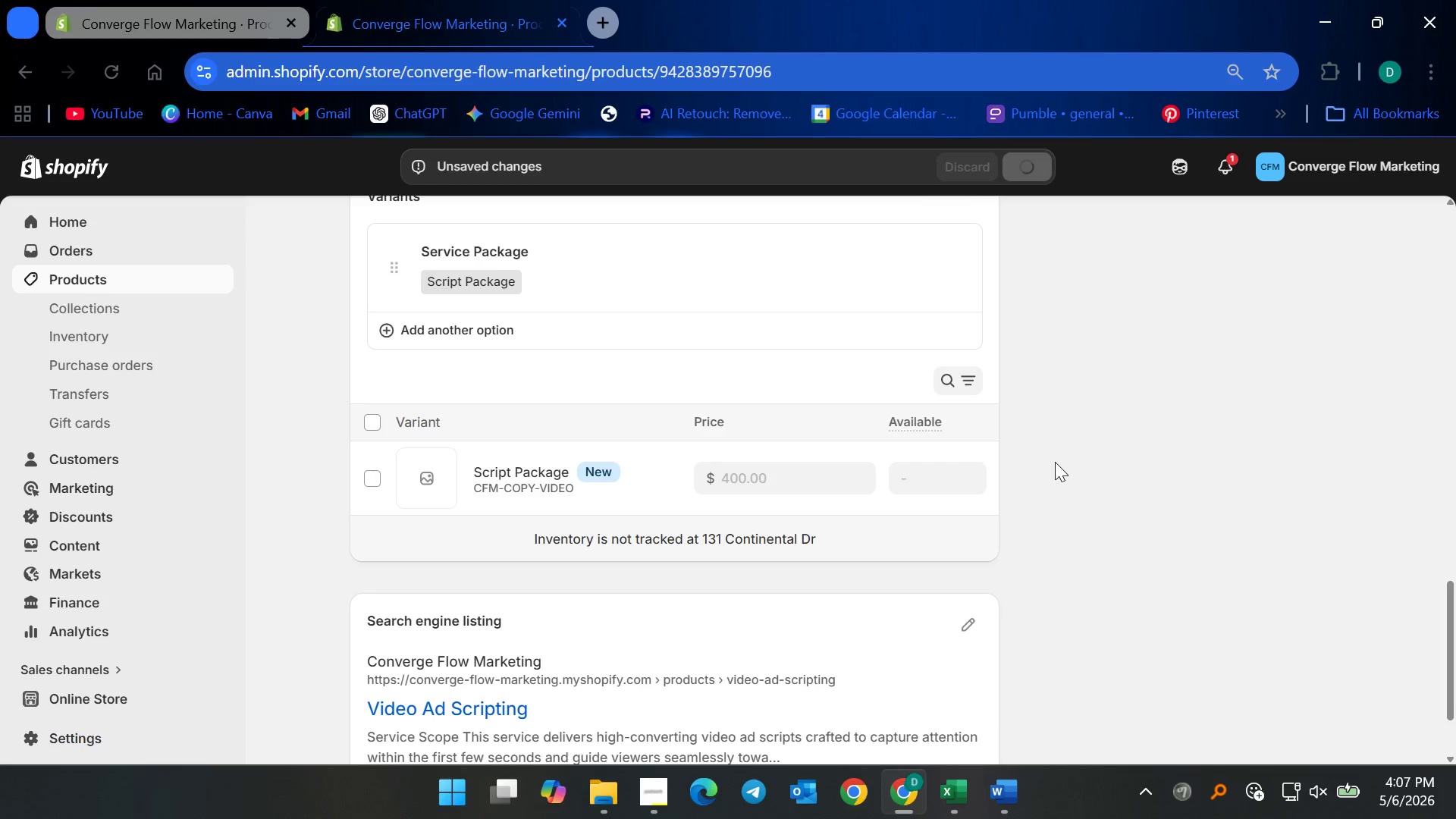 
wait(5.3)
 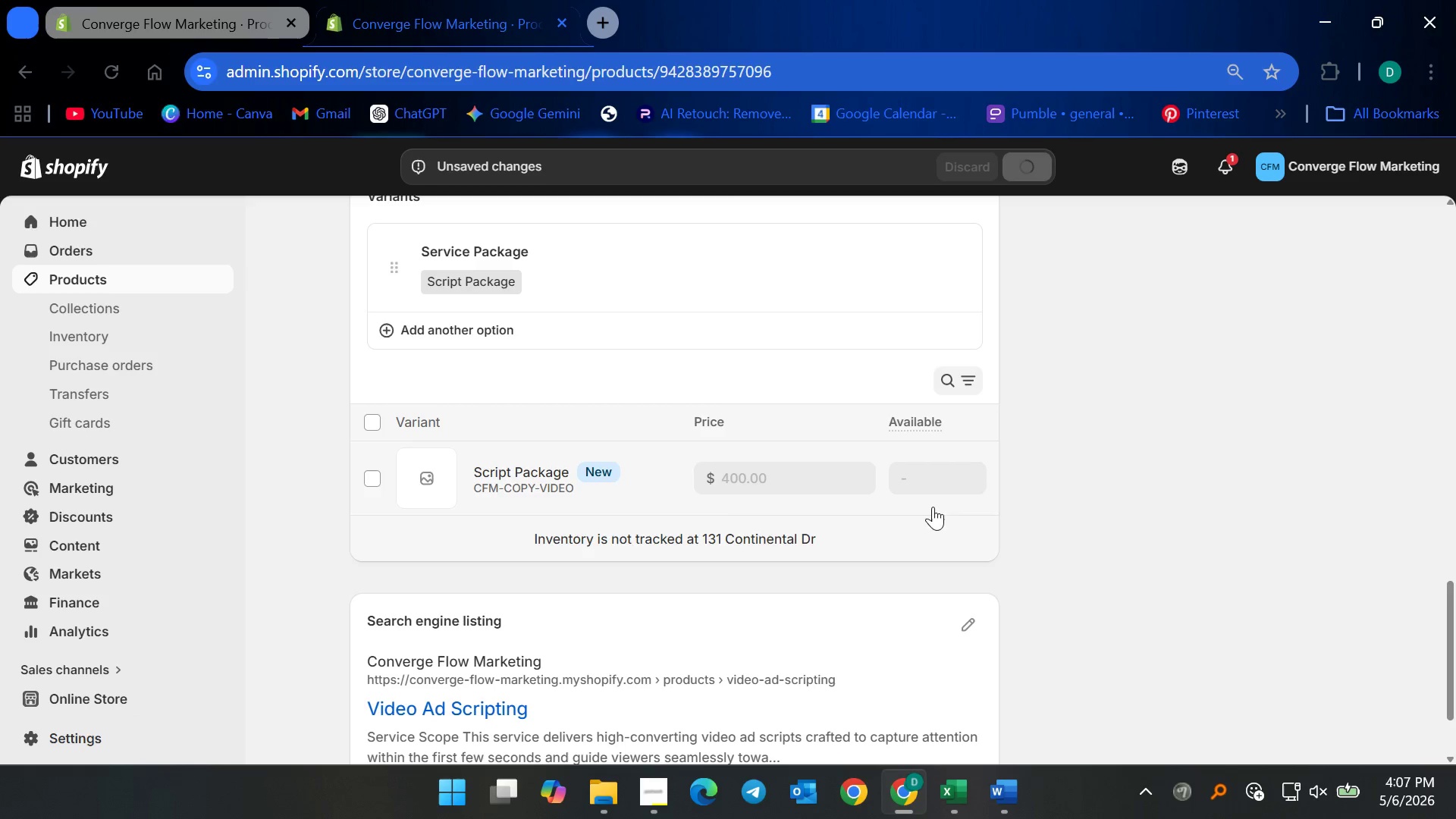 
scroll: coordinate [805, 519], scroll_direction: down, amount: 1.0
 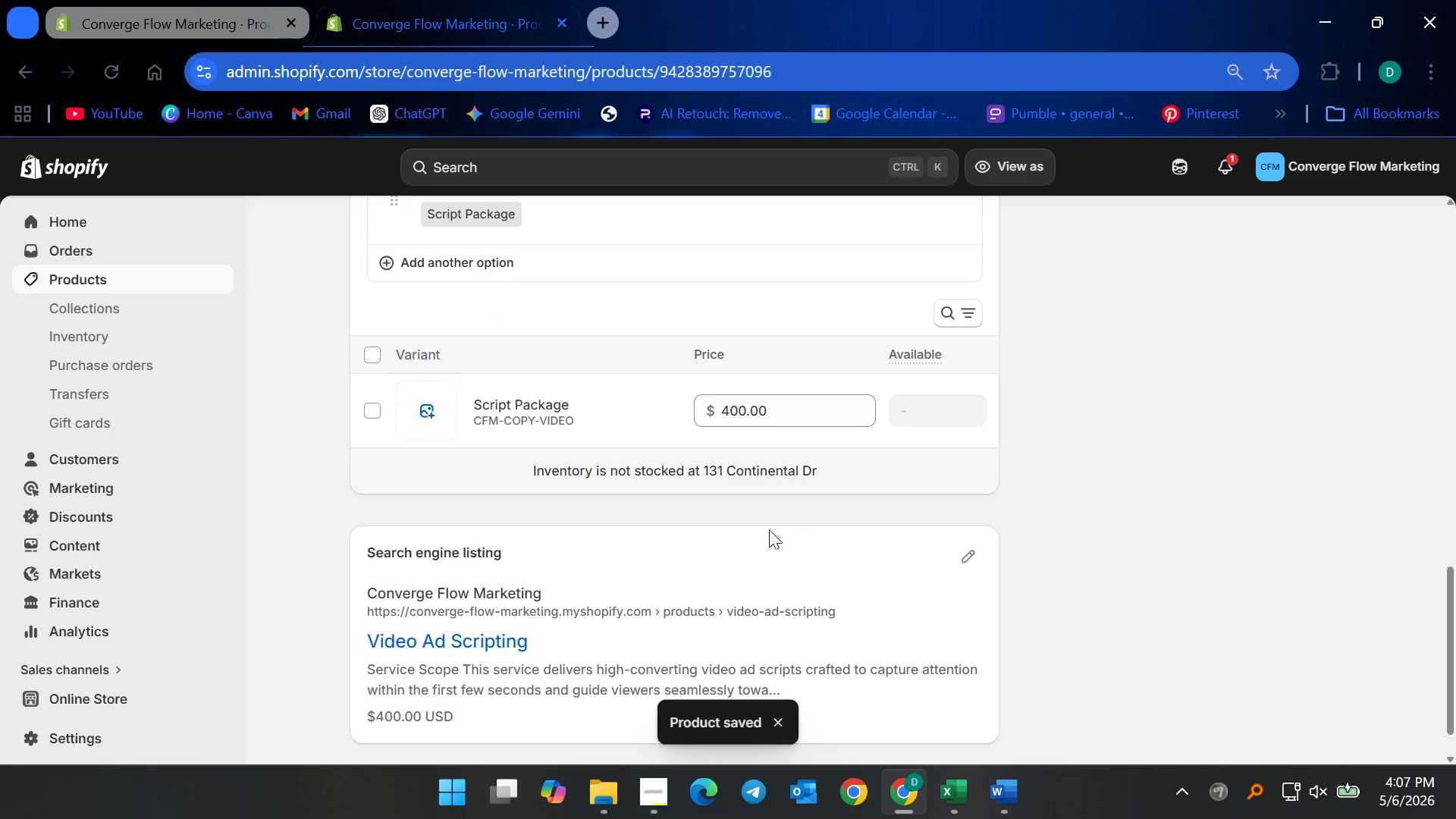 
scroll: coordinate [761, 526], scroll_direction: up, amount: 1.0
 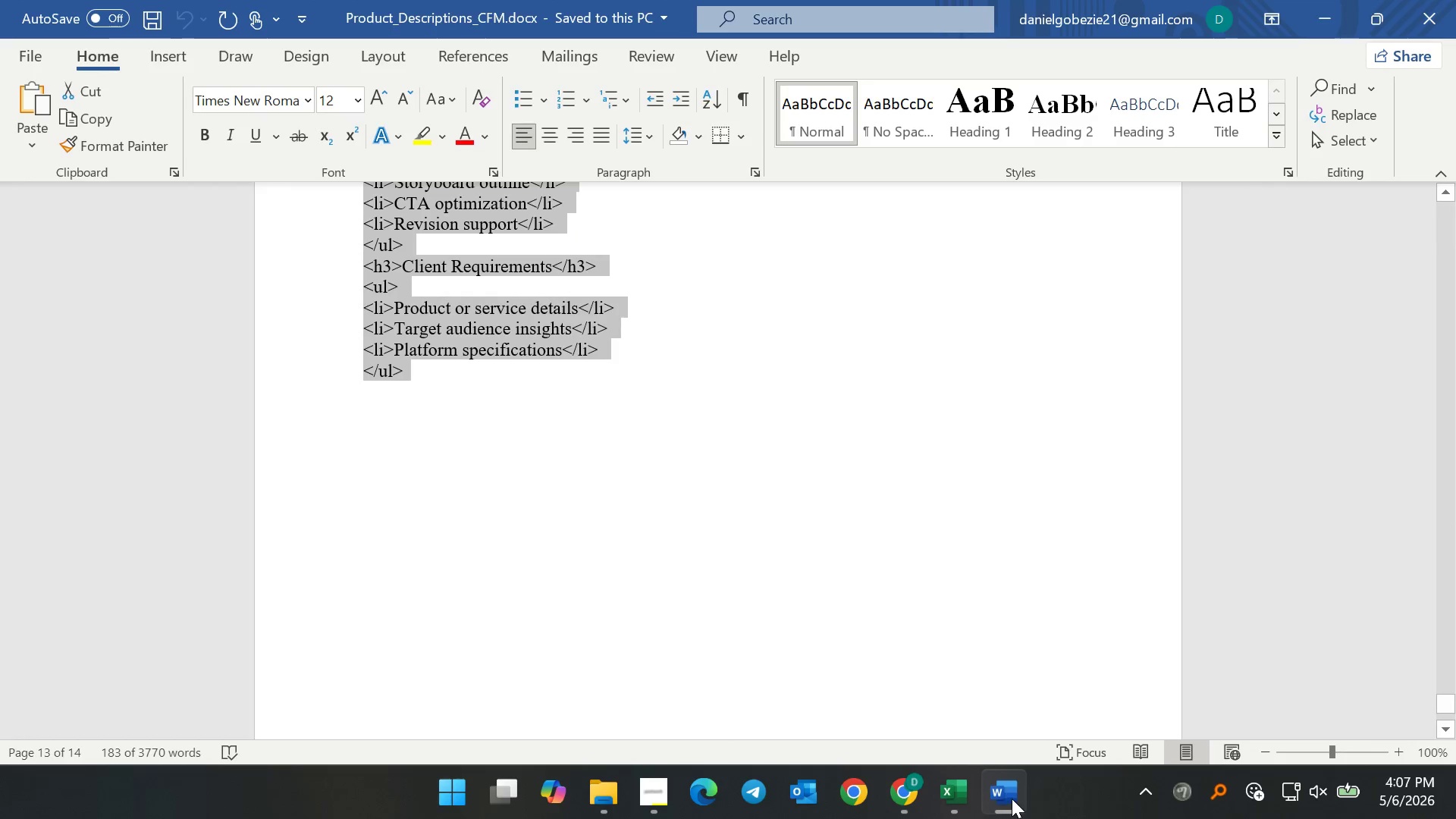 
left_click([1012, 799])
 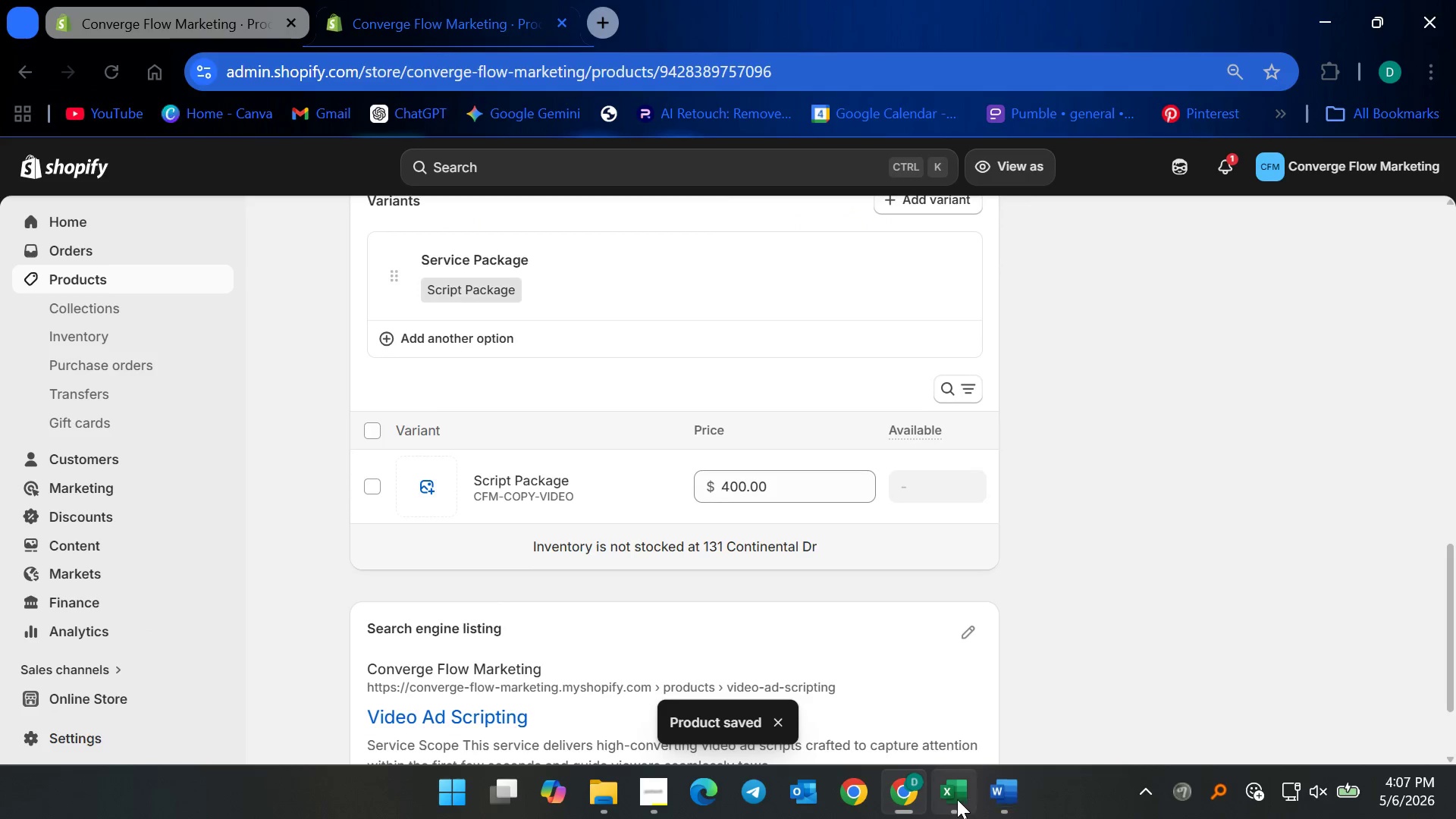 
left_click([956, 799])
 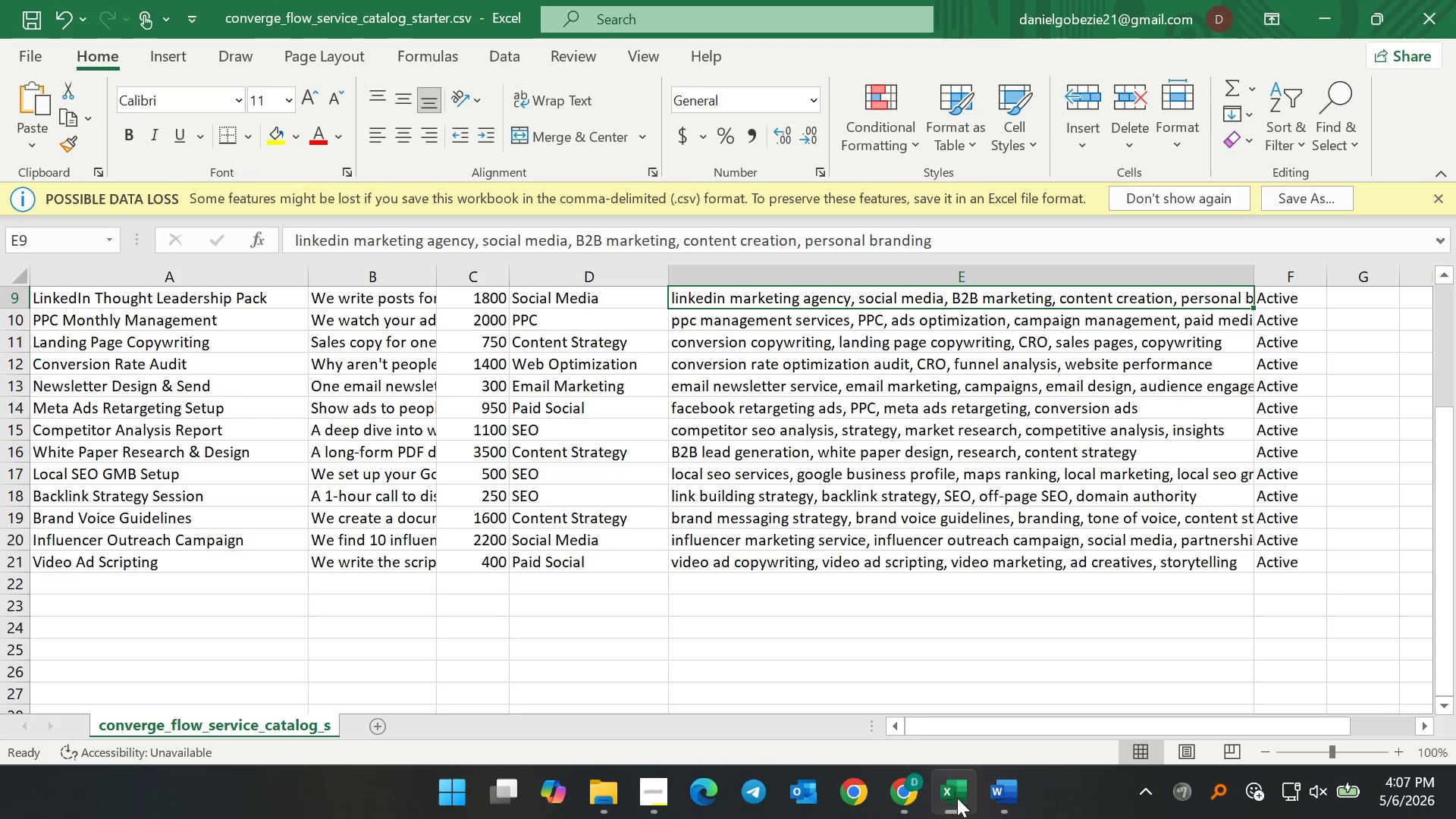 
left_click([957, 798])
 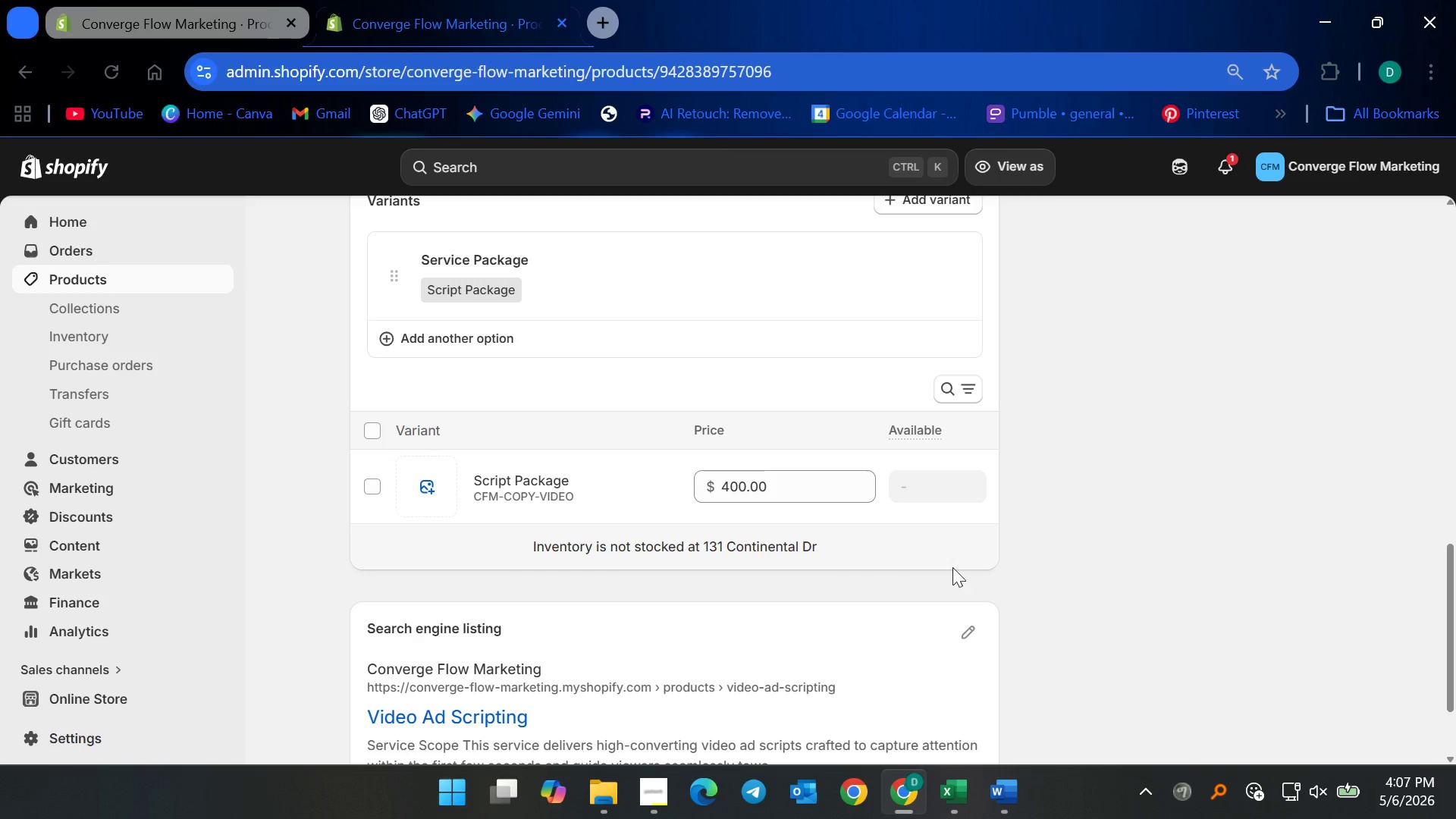 
scroll: coordinate [766, 491], scroll_direction: up, amount: 26.0
 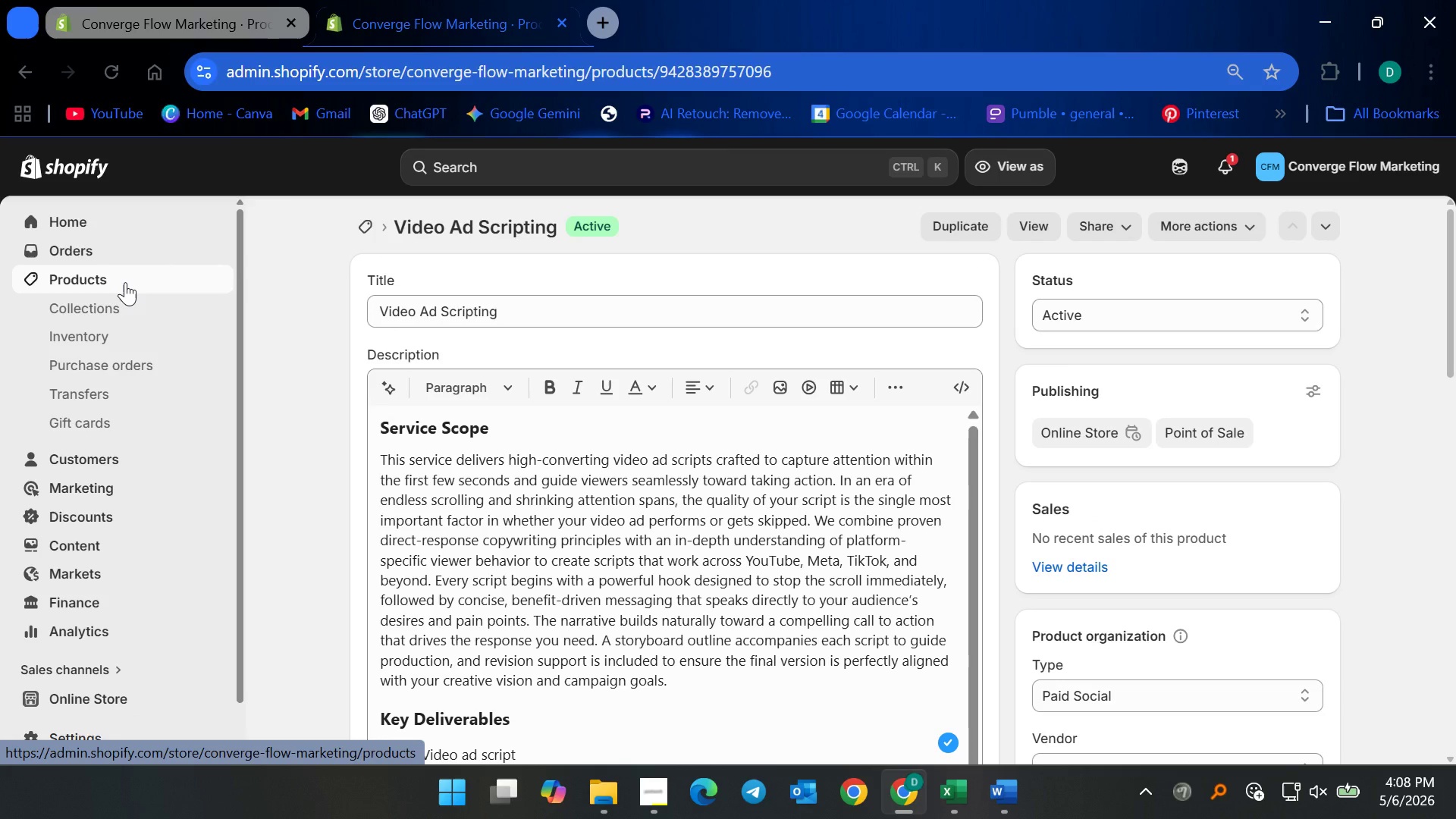 
left_click([125, 282])
 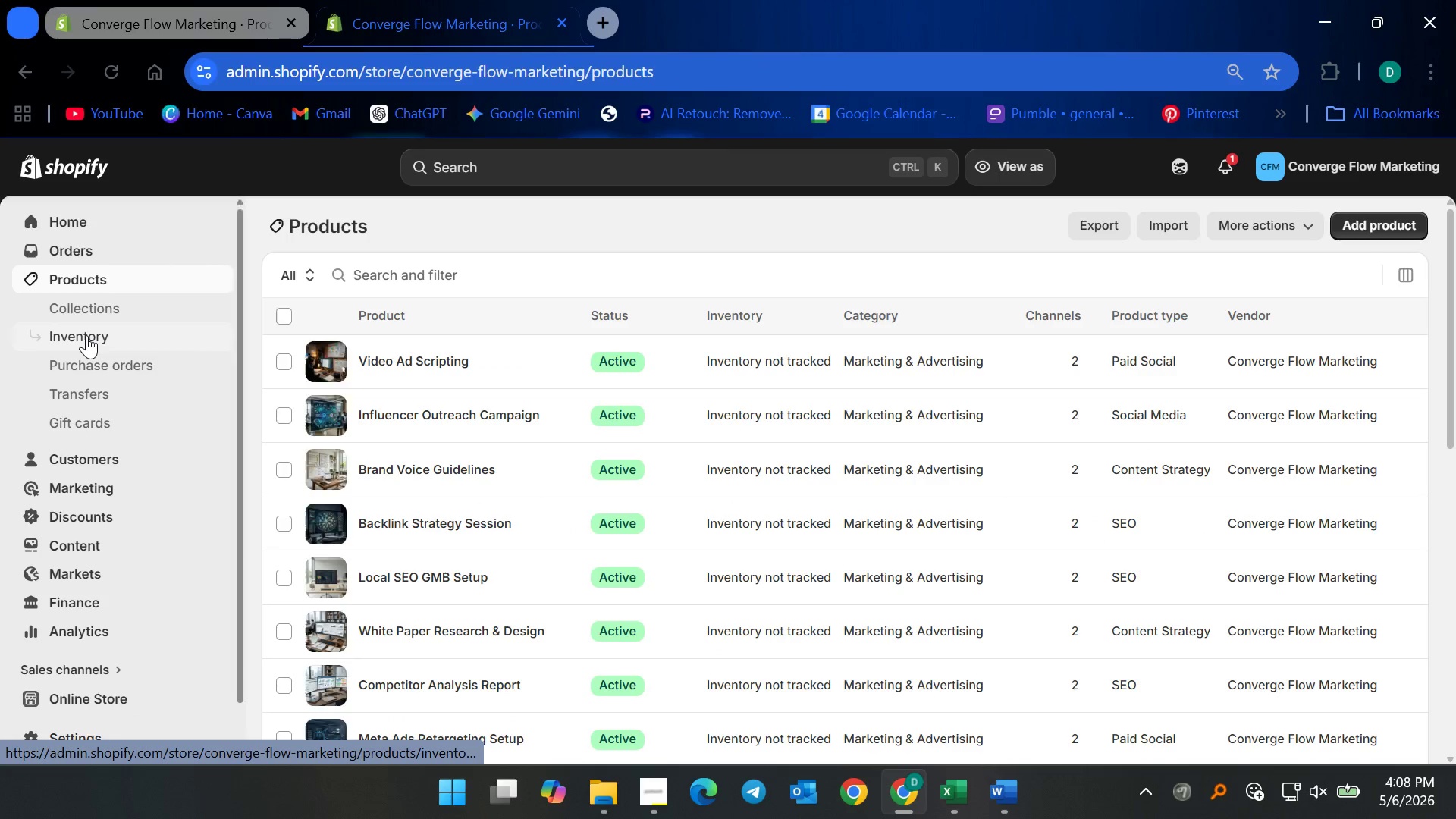 
left_click([86, 335])
 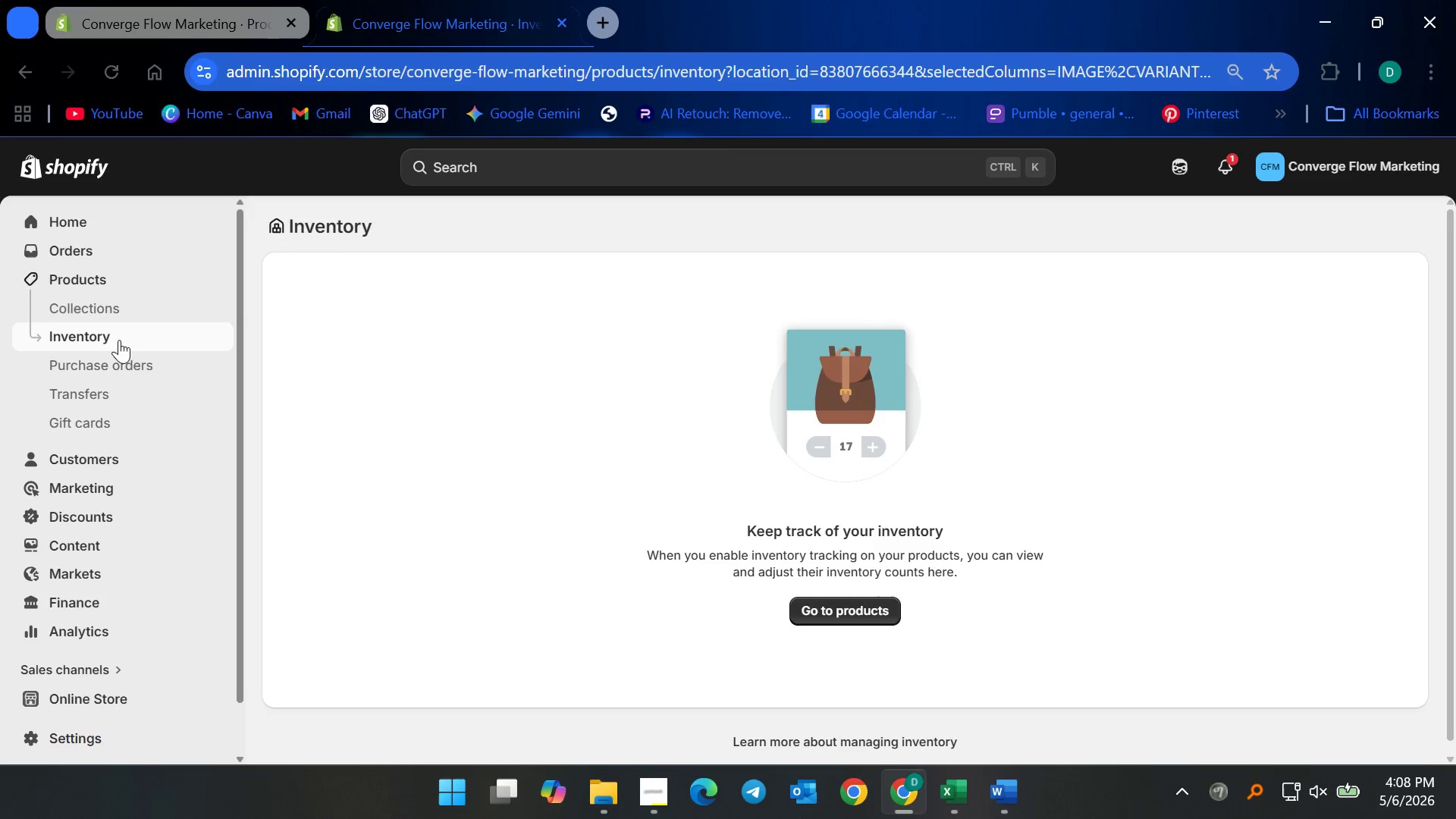 
left_click([102, 280])
 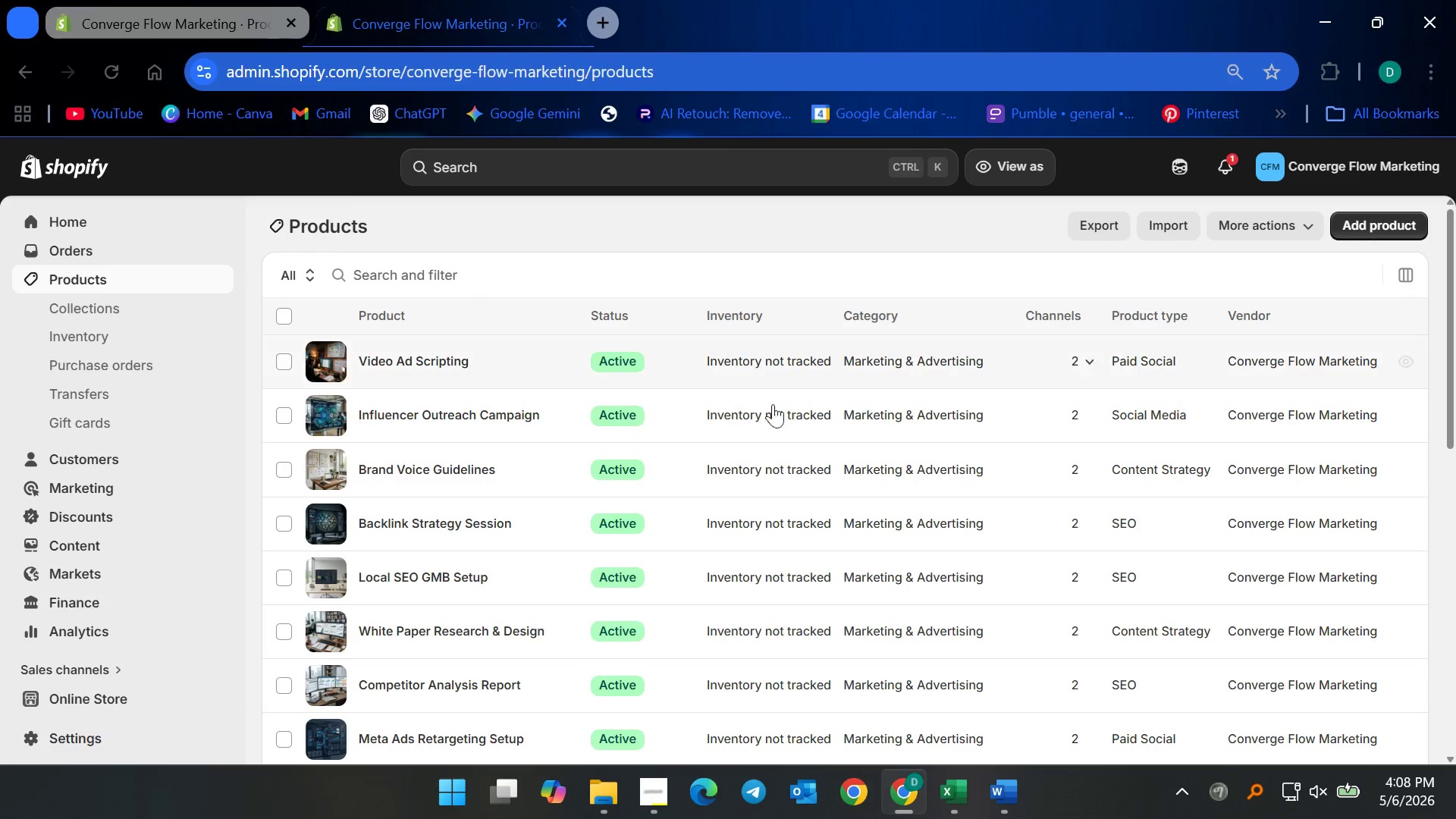 
scroll: coordinate [541, 629], scroll_direction: down, amount: 13.0
 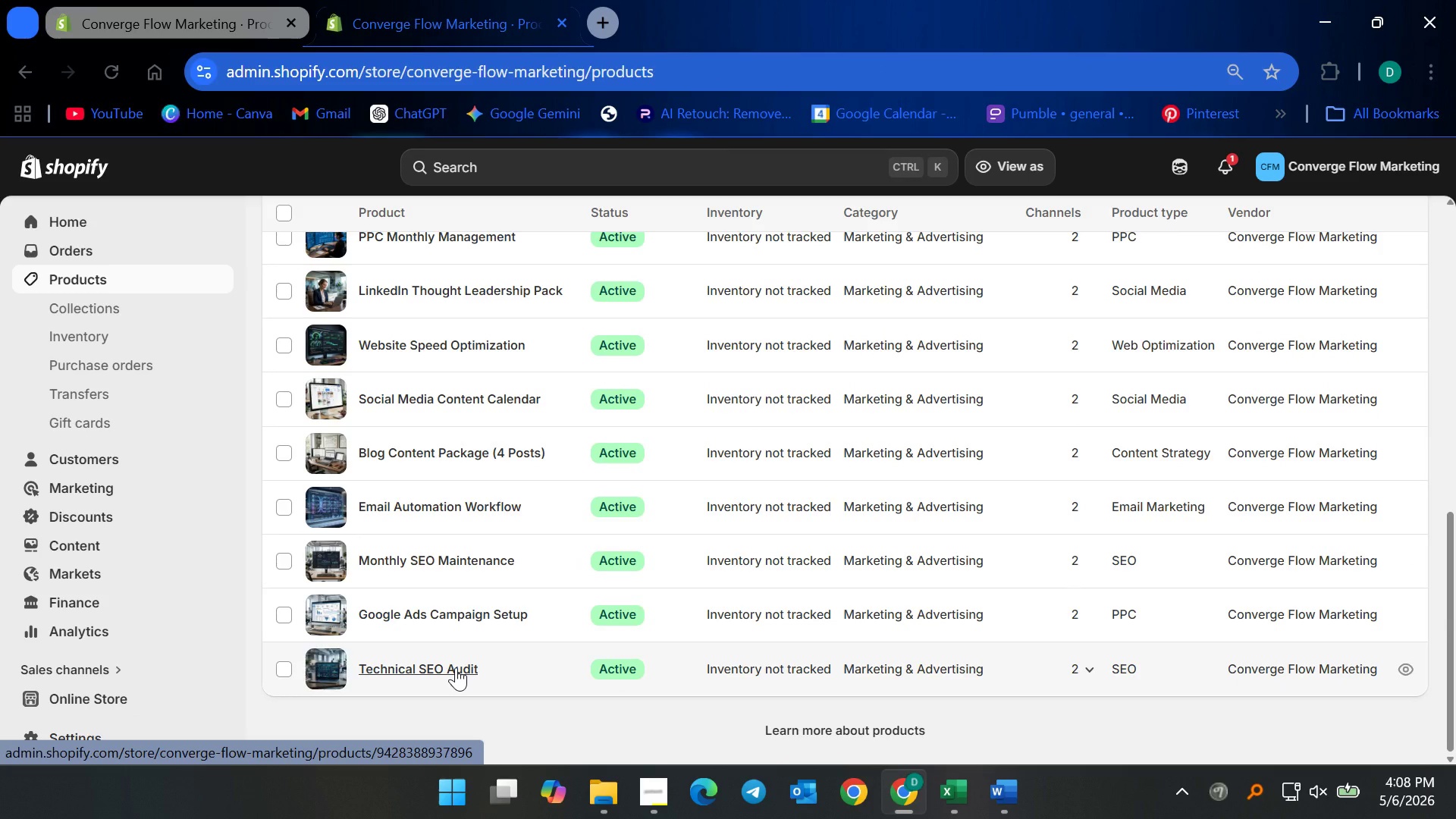 
left_click([456, 667])
 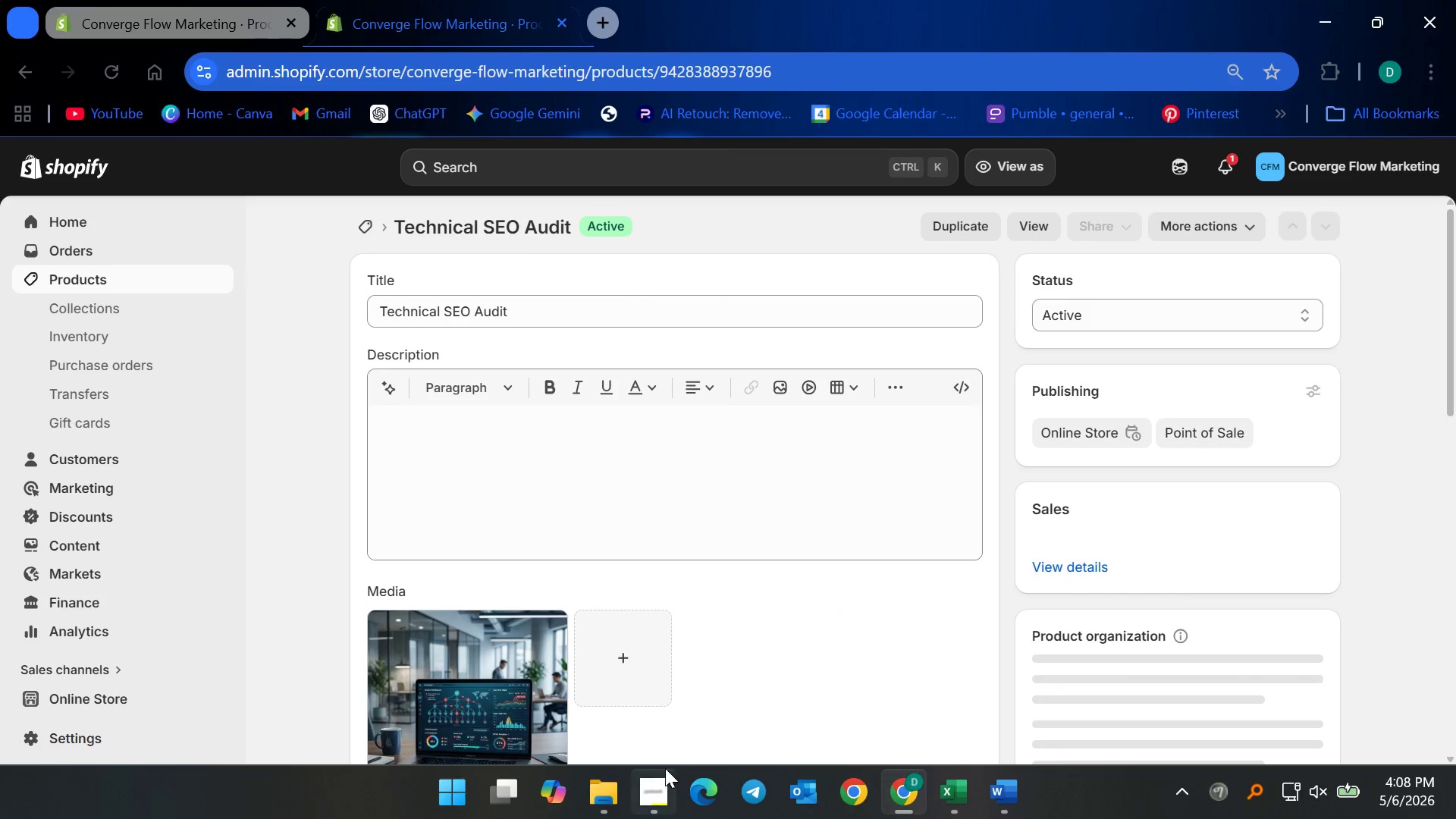 
left_click([655, 786])